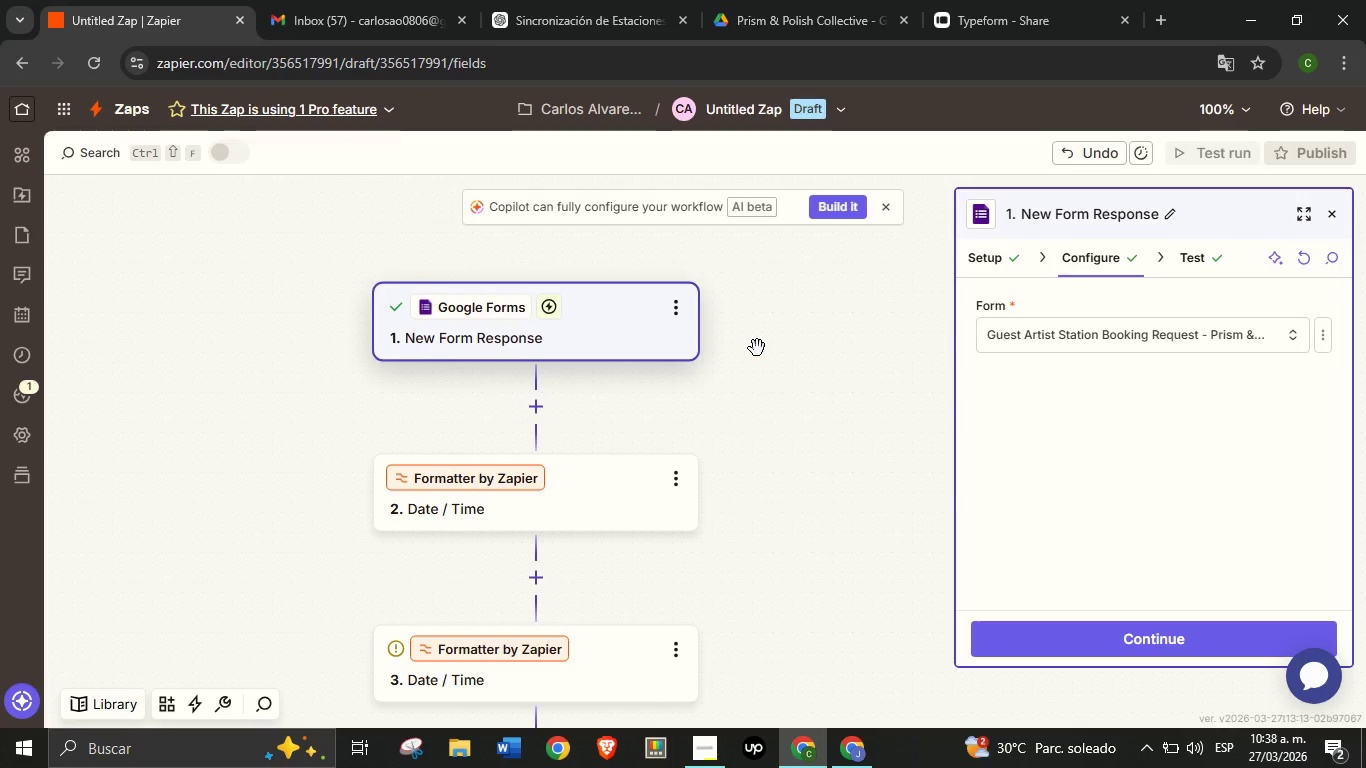 
wait(58.55)
 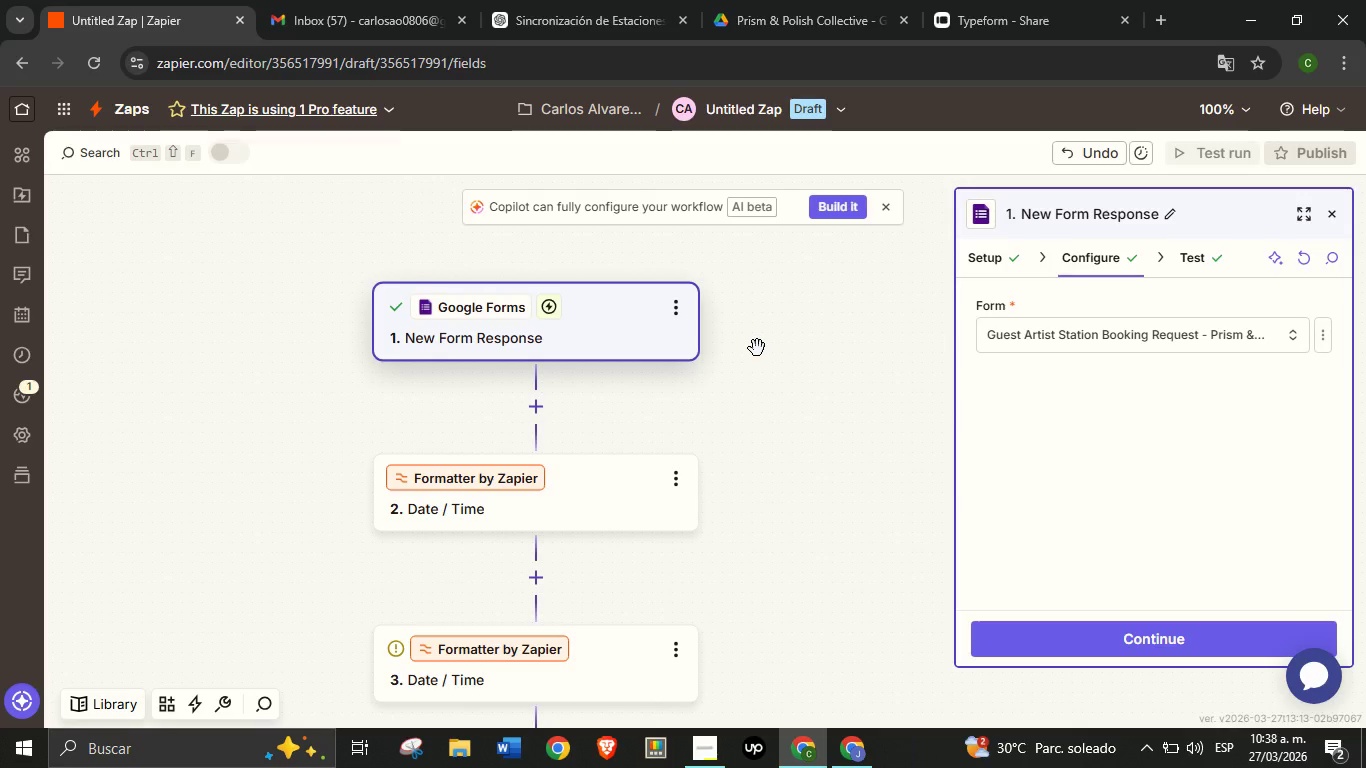 
left_click([993, 252])
 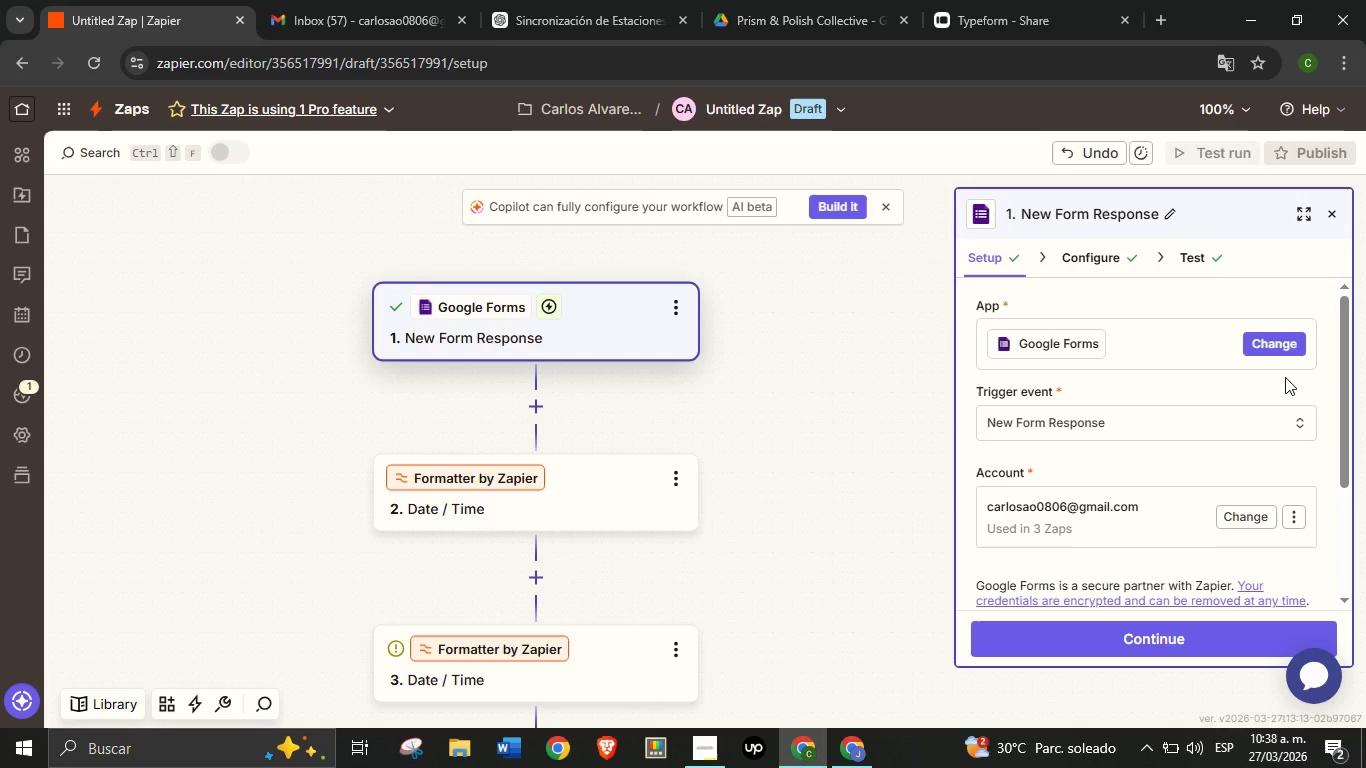 
wait(28.62)
 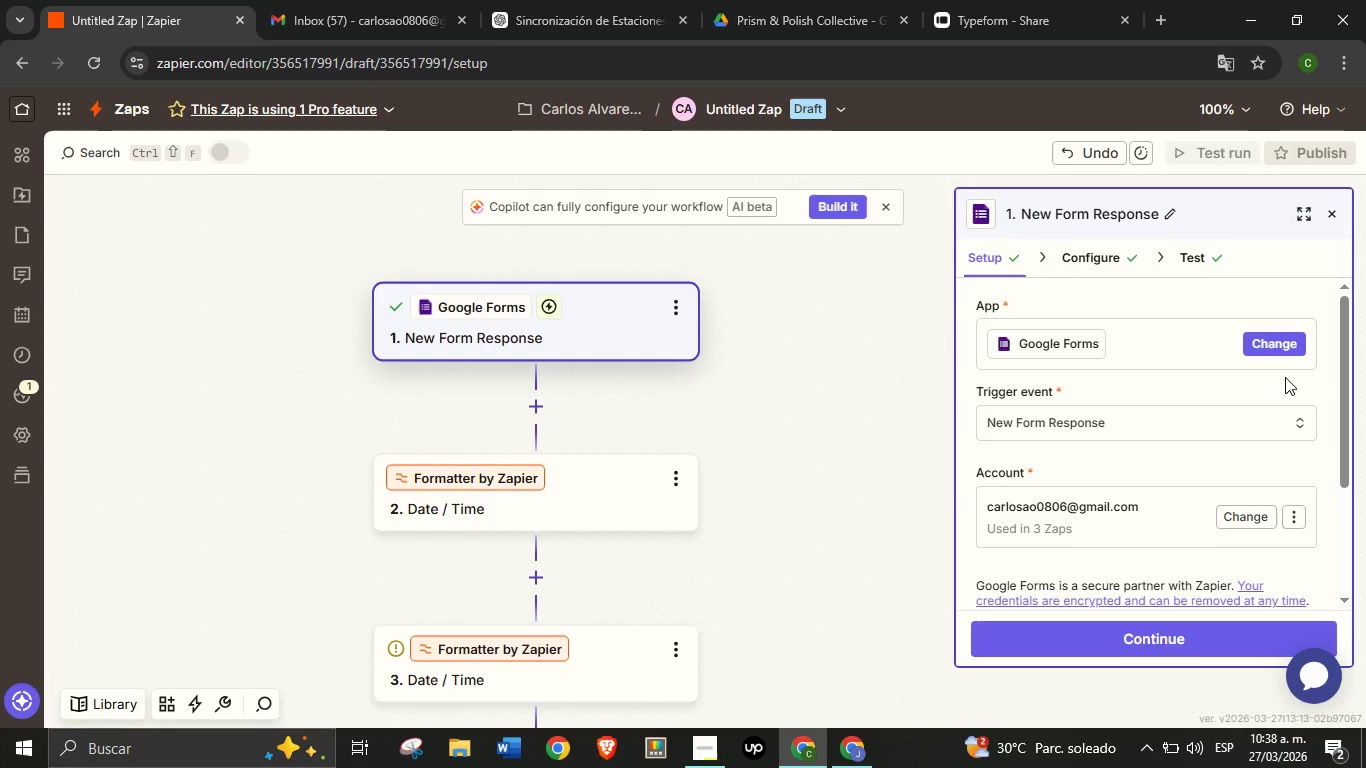 
left_click([1051, 0])
 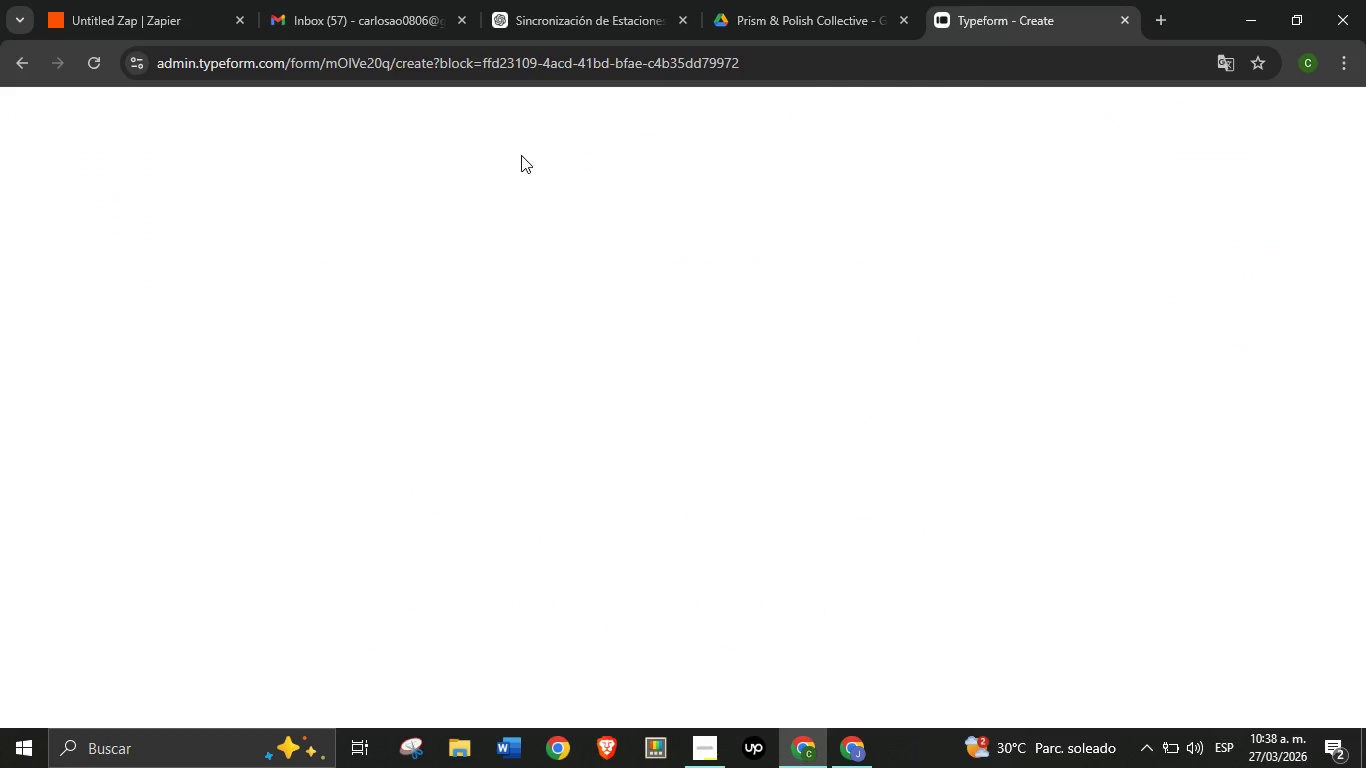 
wait(10.73)
 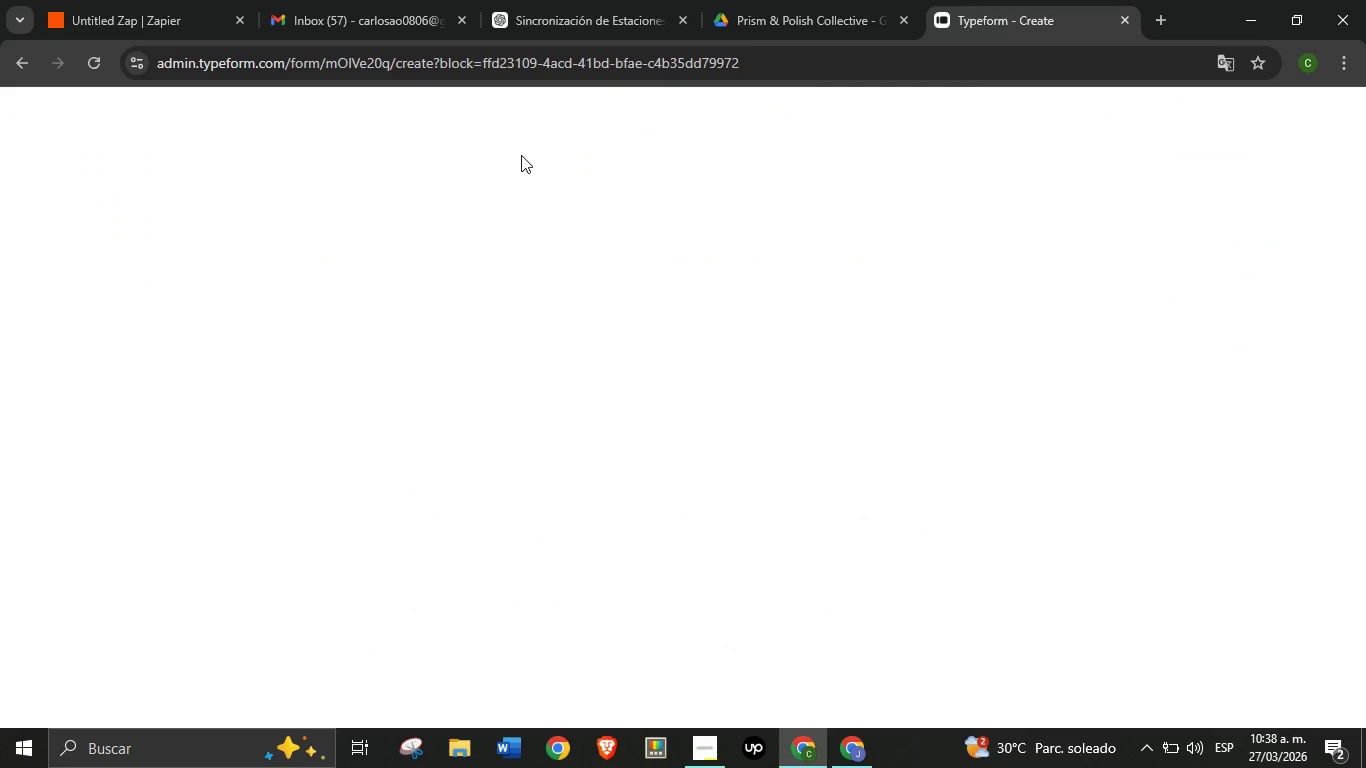 
scroll: coordinate [172, 328], scroll_direction: down, amount: 5.0
 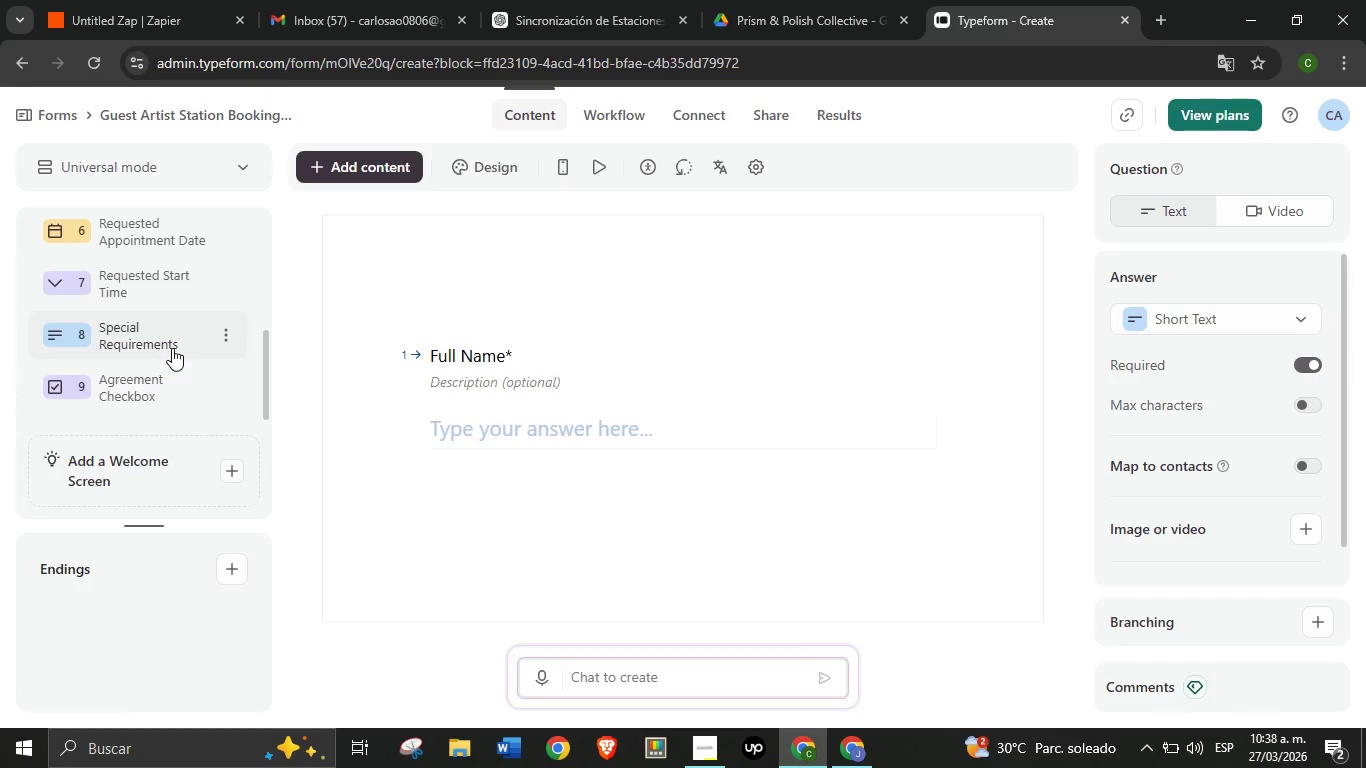 
scroll: coordinate [172, 348], scroll_direction: up, amount: 1.0
 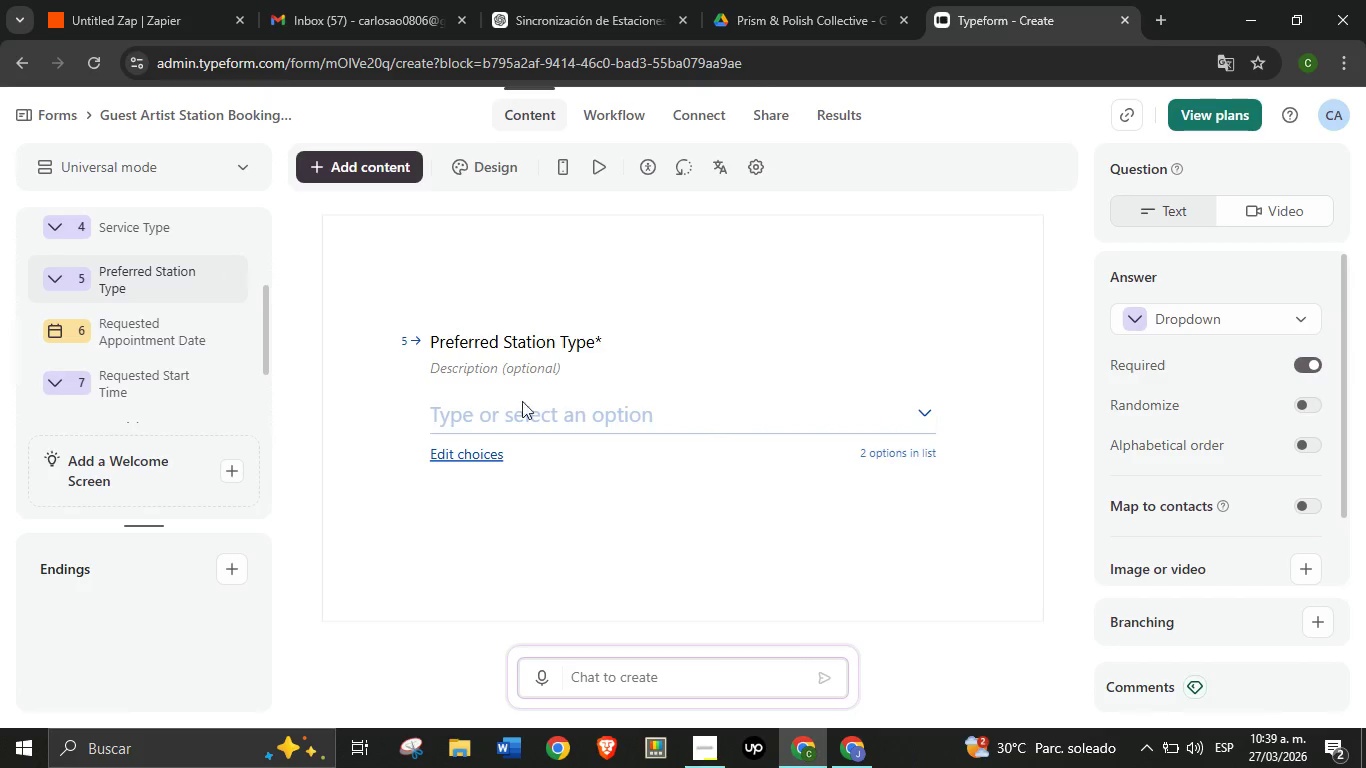 
left_click([798, 421])
 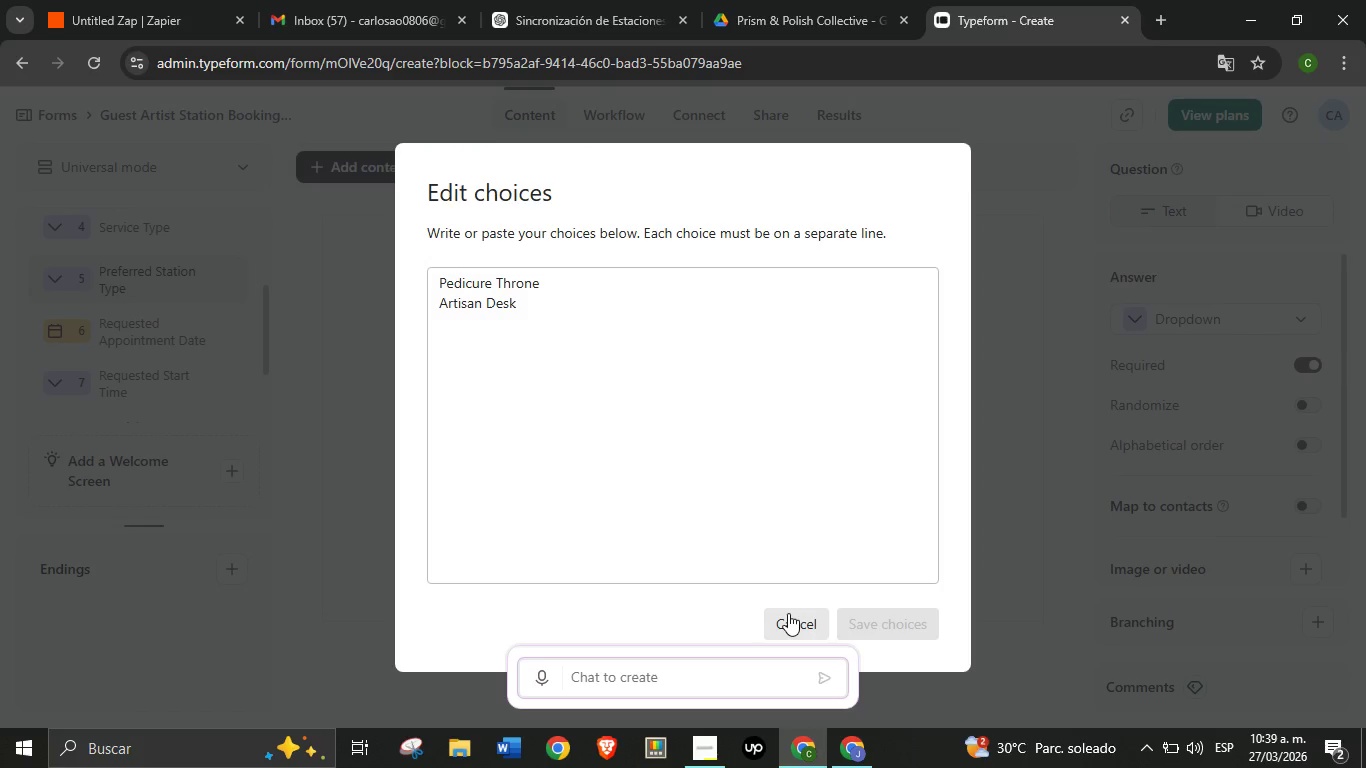 
left_click([789, 615])
 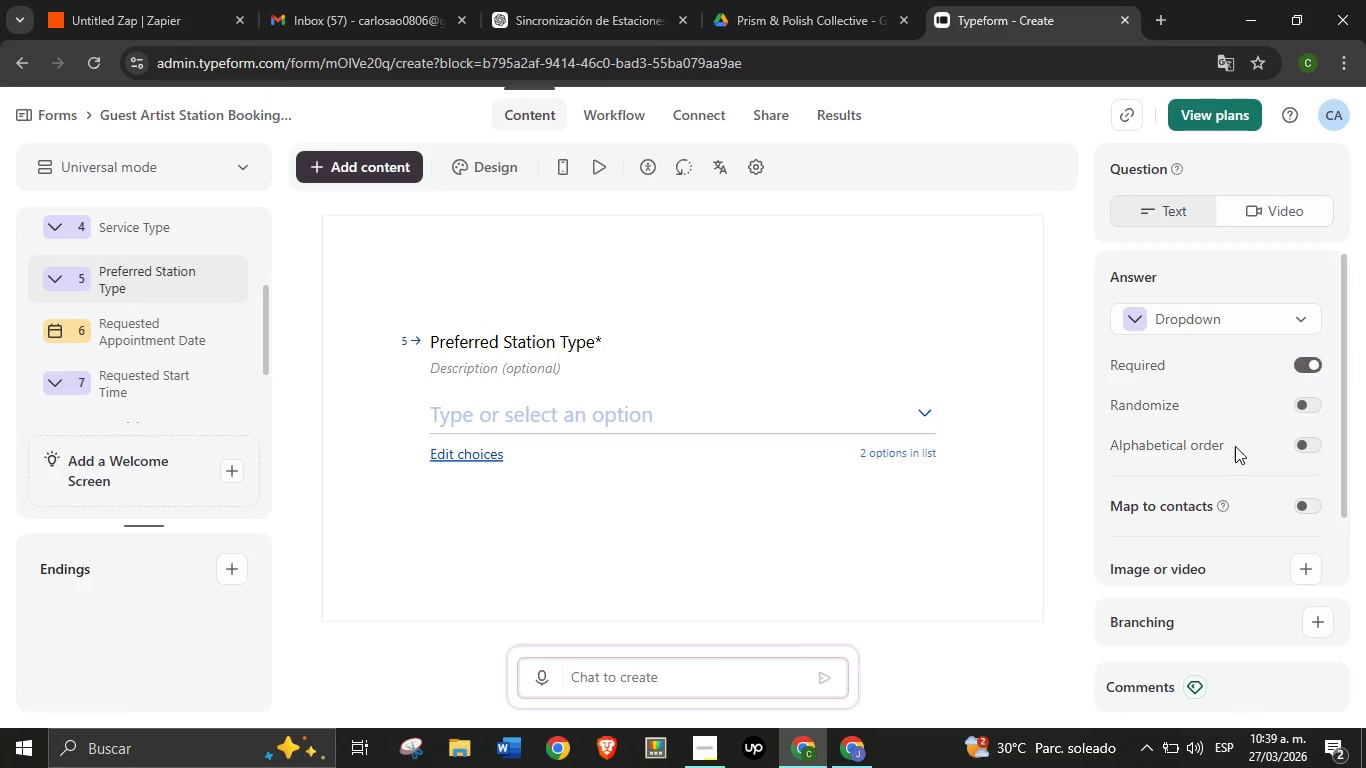 
scroll: coordinate [1252, 469], scroll_direction: up, amount: 2.0
 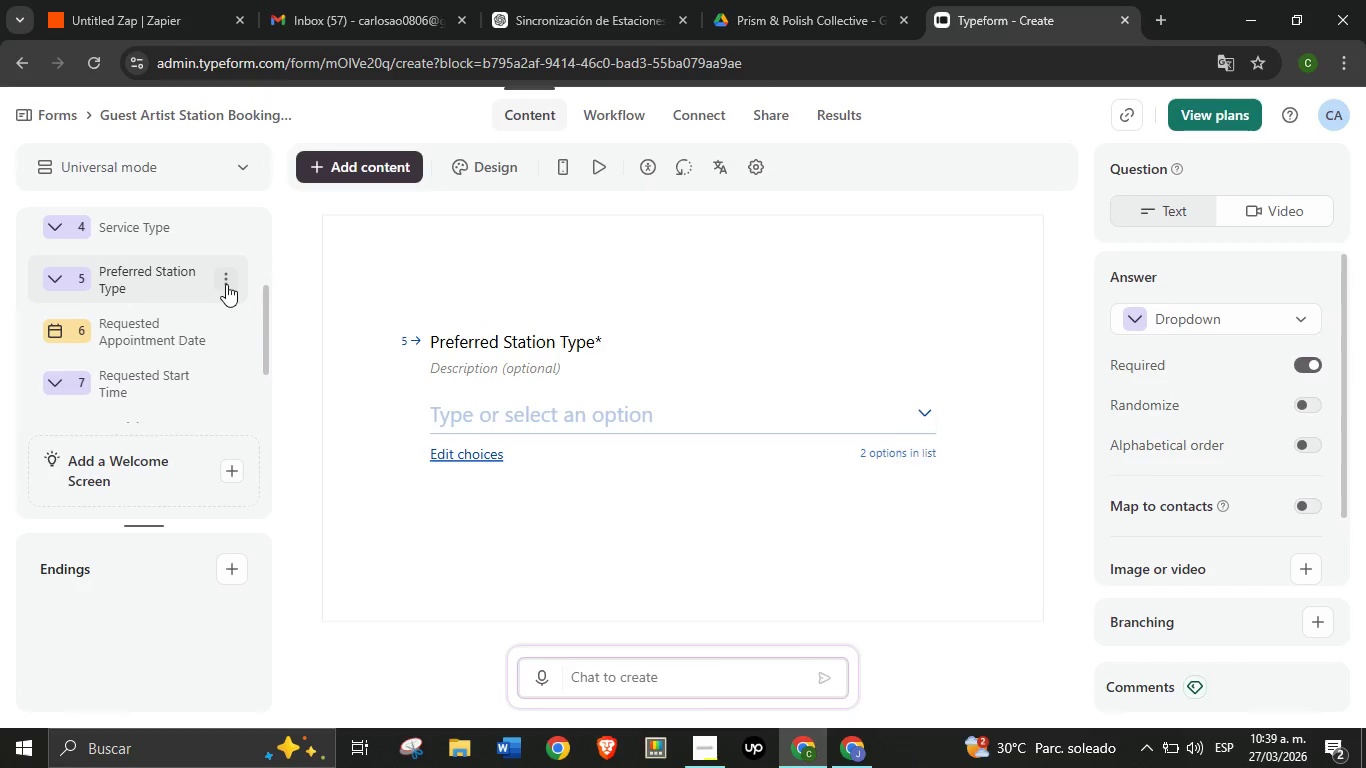 
left_click([226, 284])
 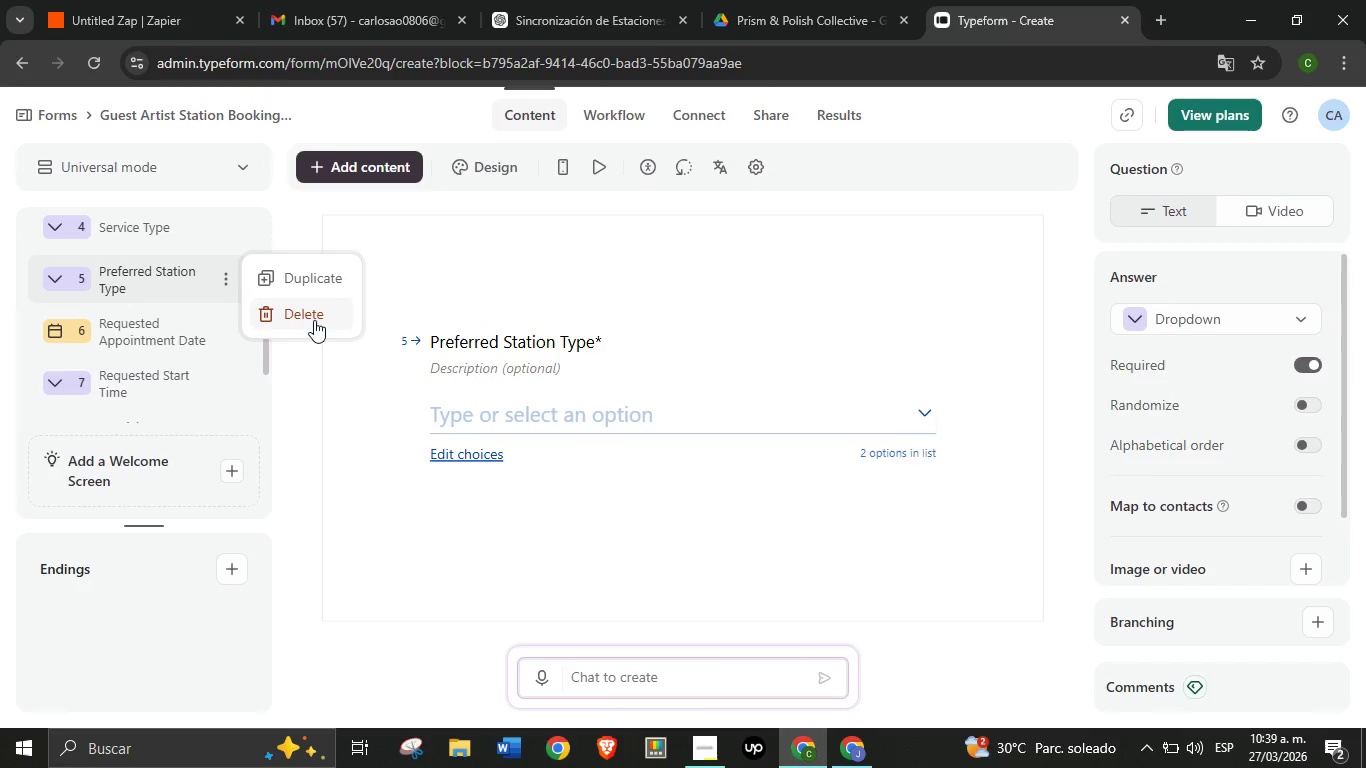 
left_click([314, 320])
 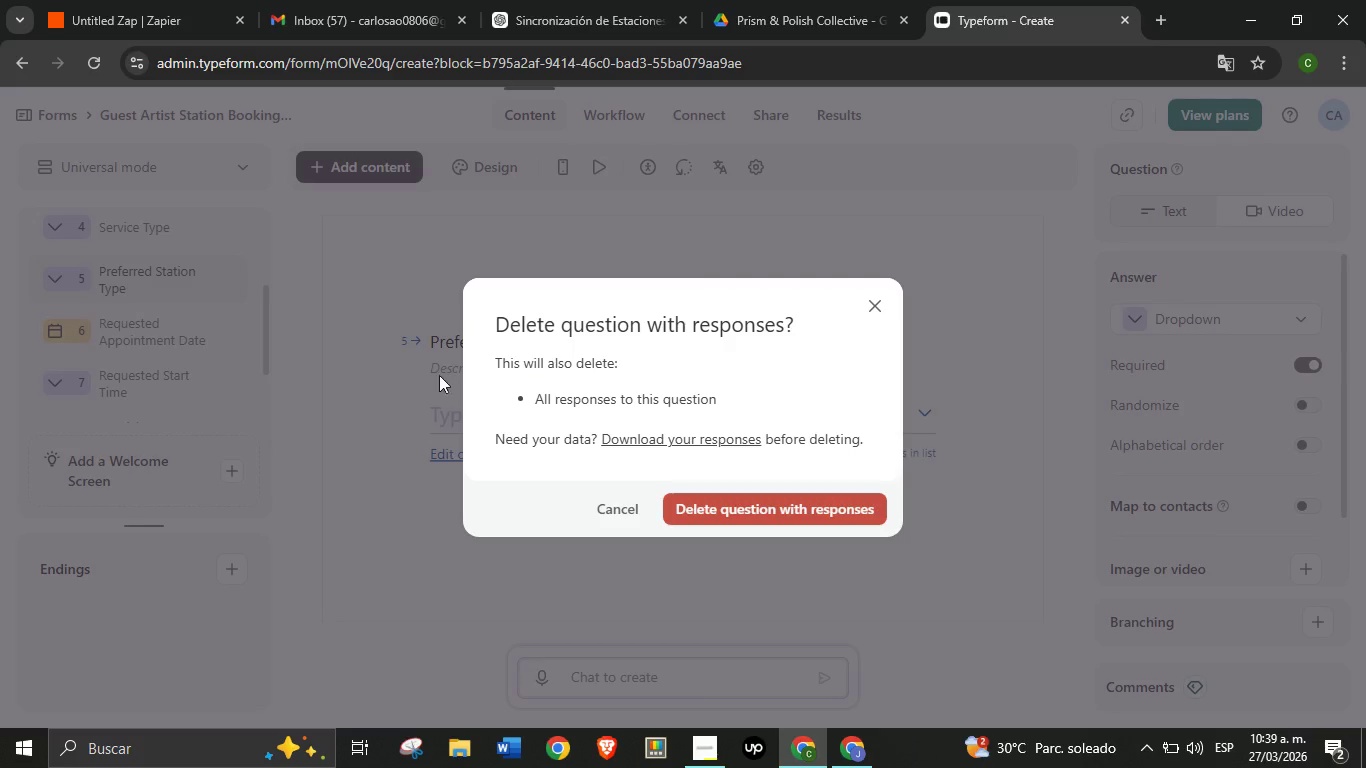 
left_click([740, 514])
 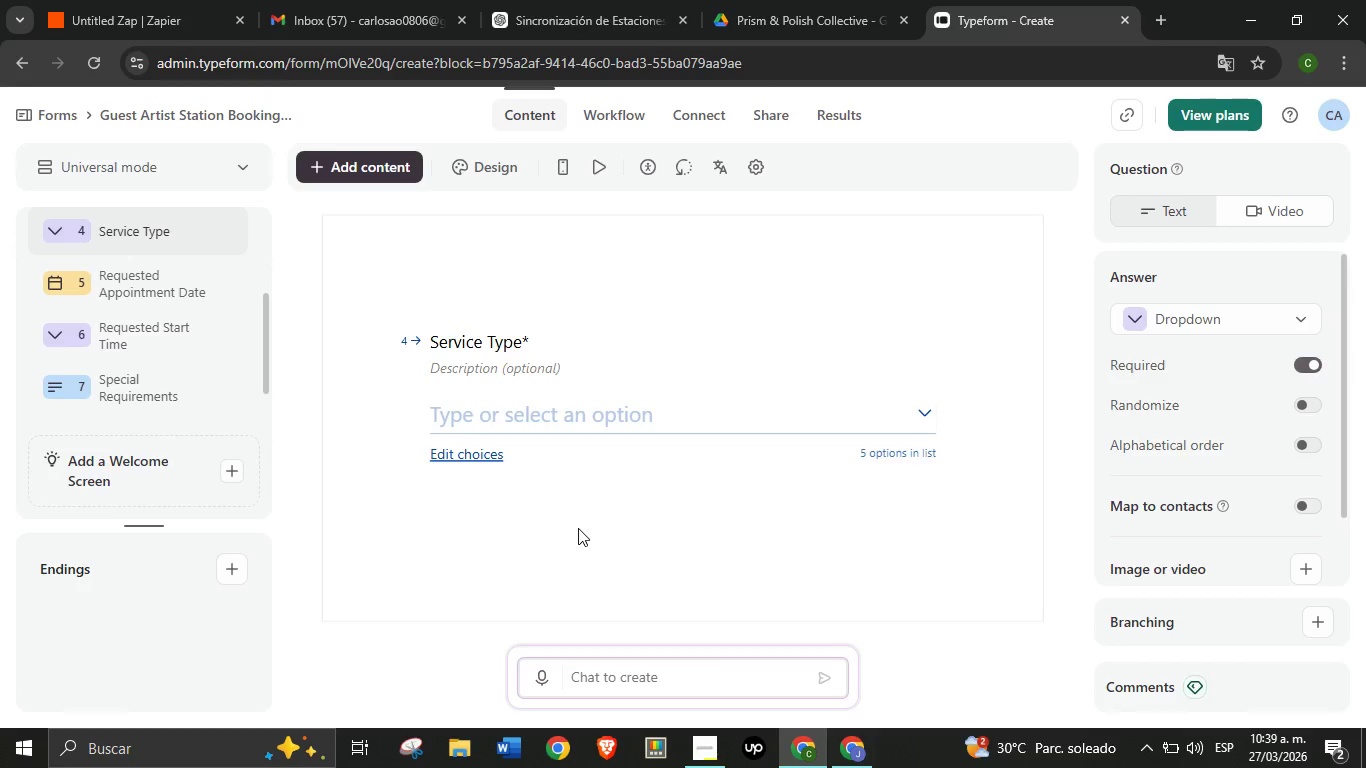 
scroll: coordinate [186, 342], scroll_direction: up, amount: 1.0
 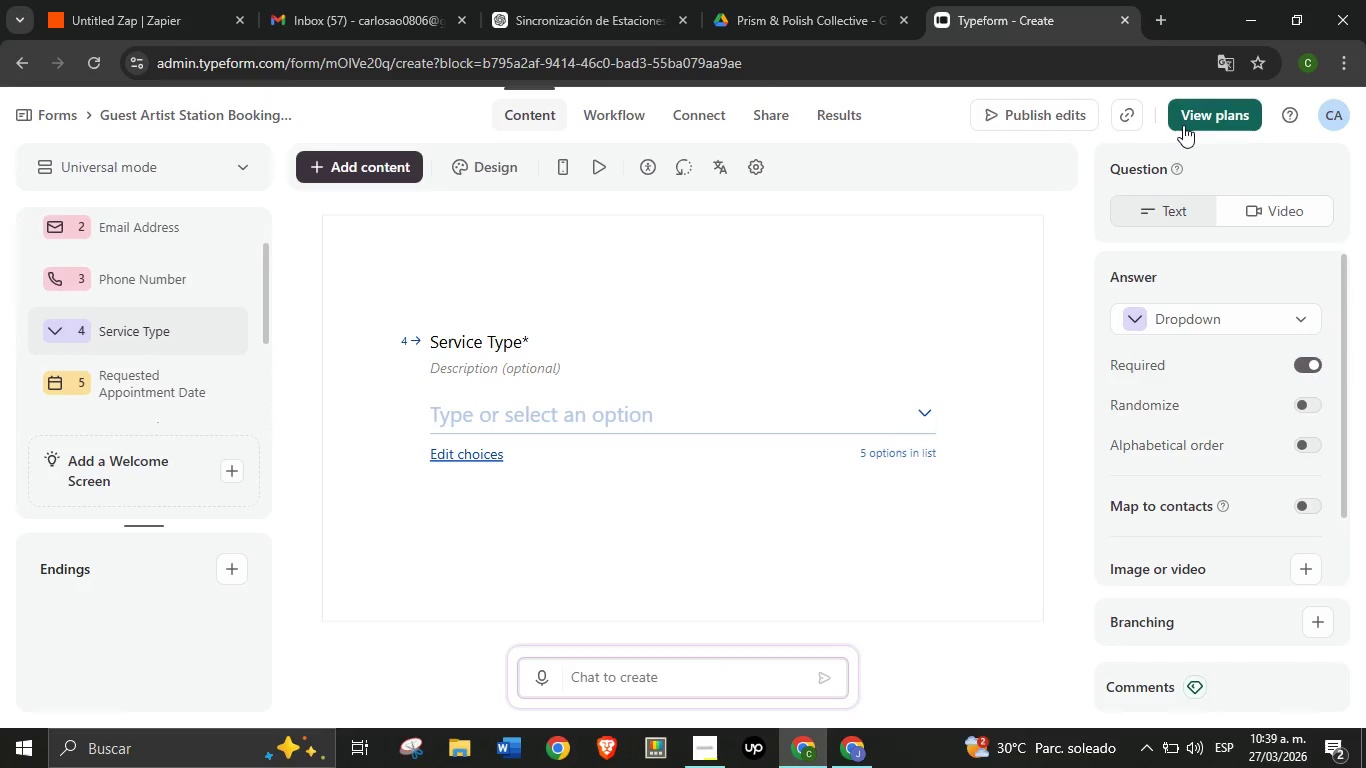 
left_click([1028, 116])
 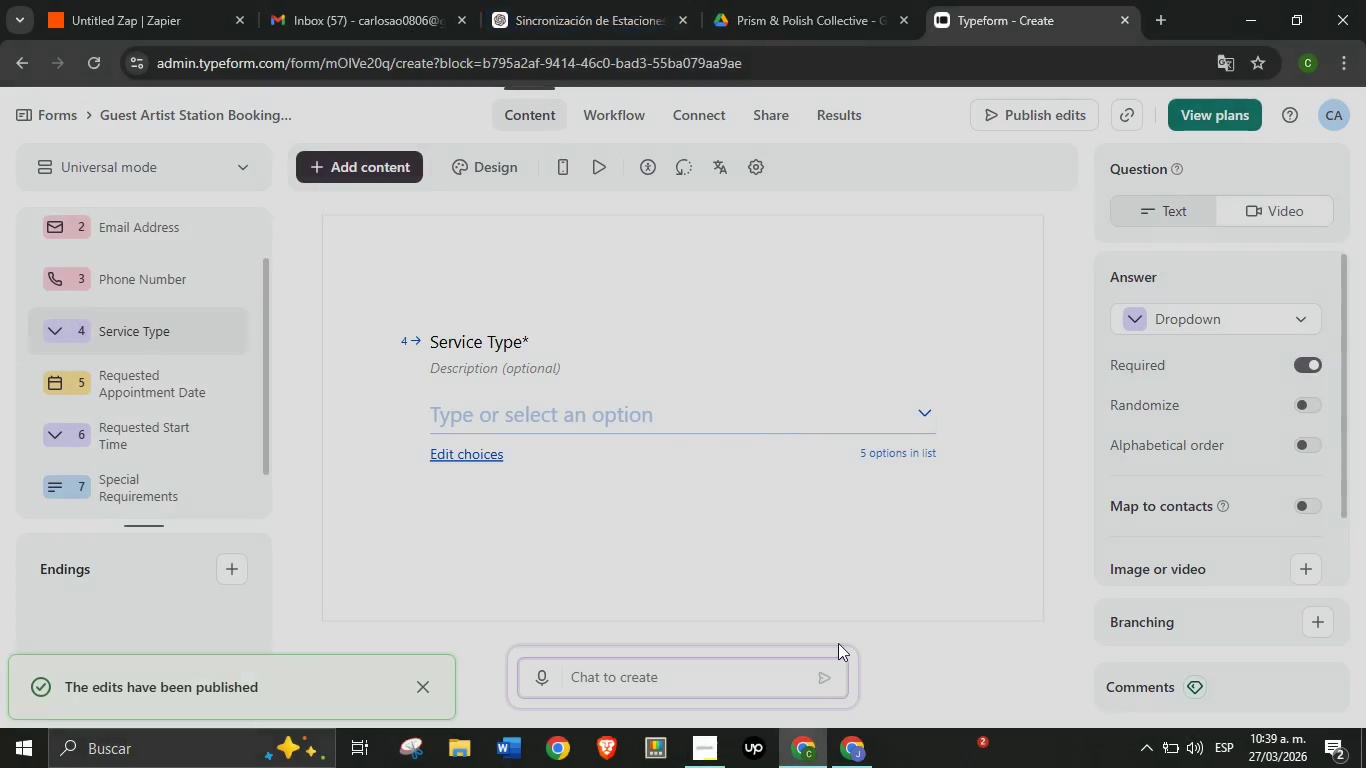 
wait(11.14)
 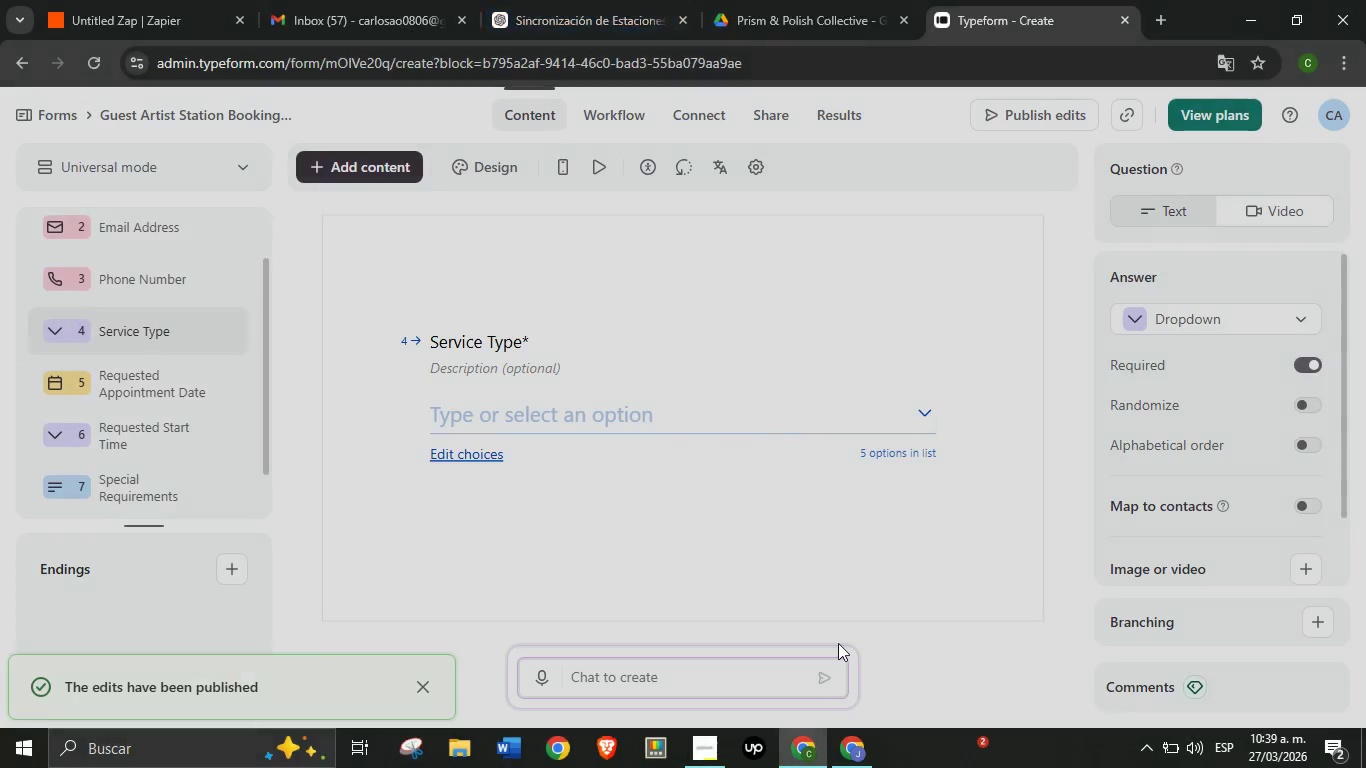 
left_click([1323, 160])
 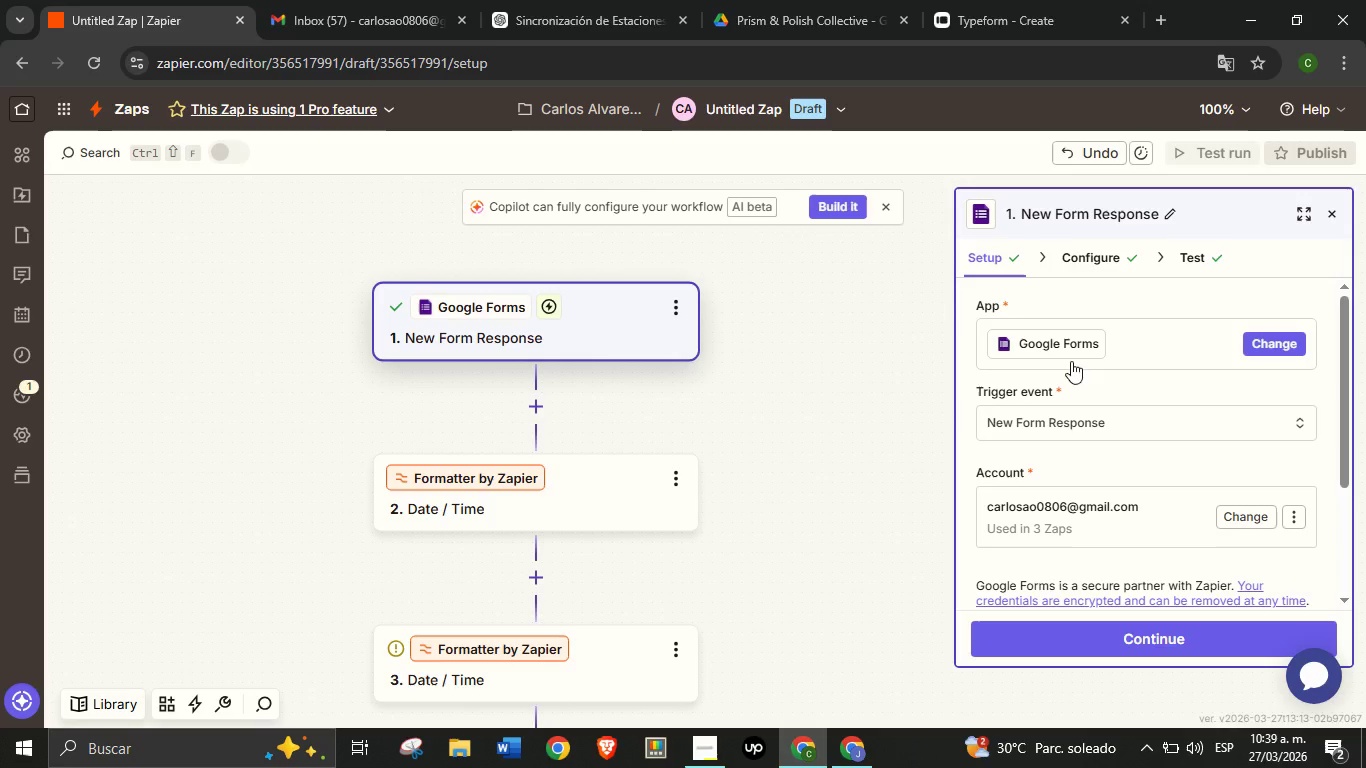 
left_click([1258, 332])
 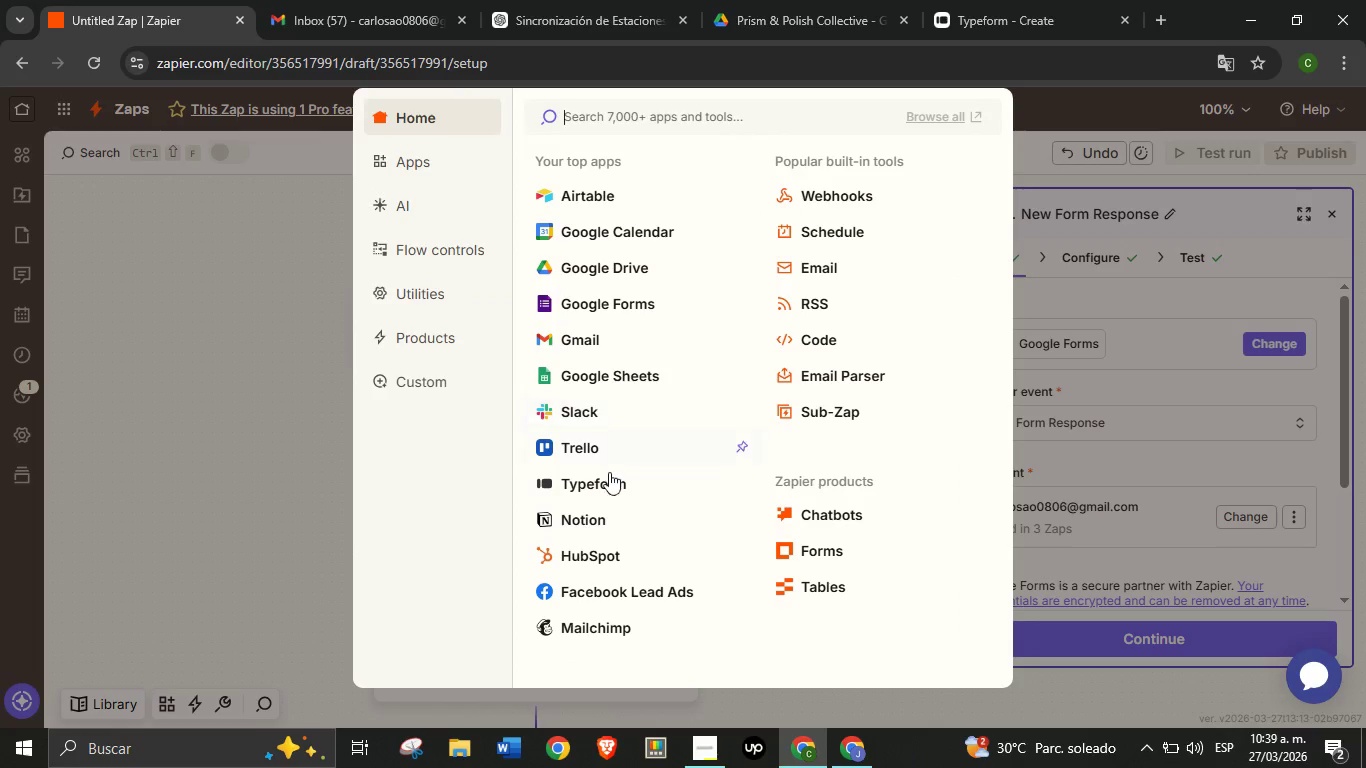 
left_click([609, 484])
 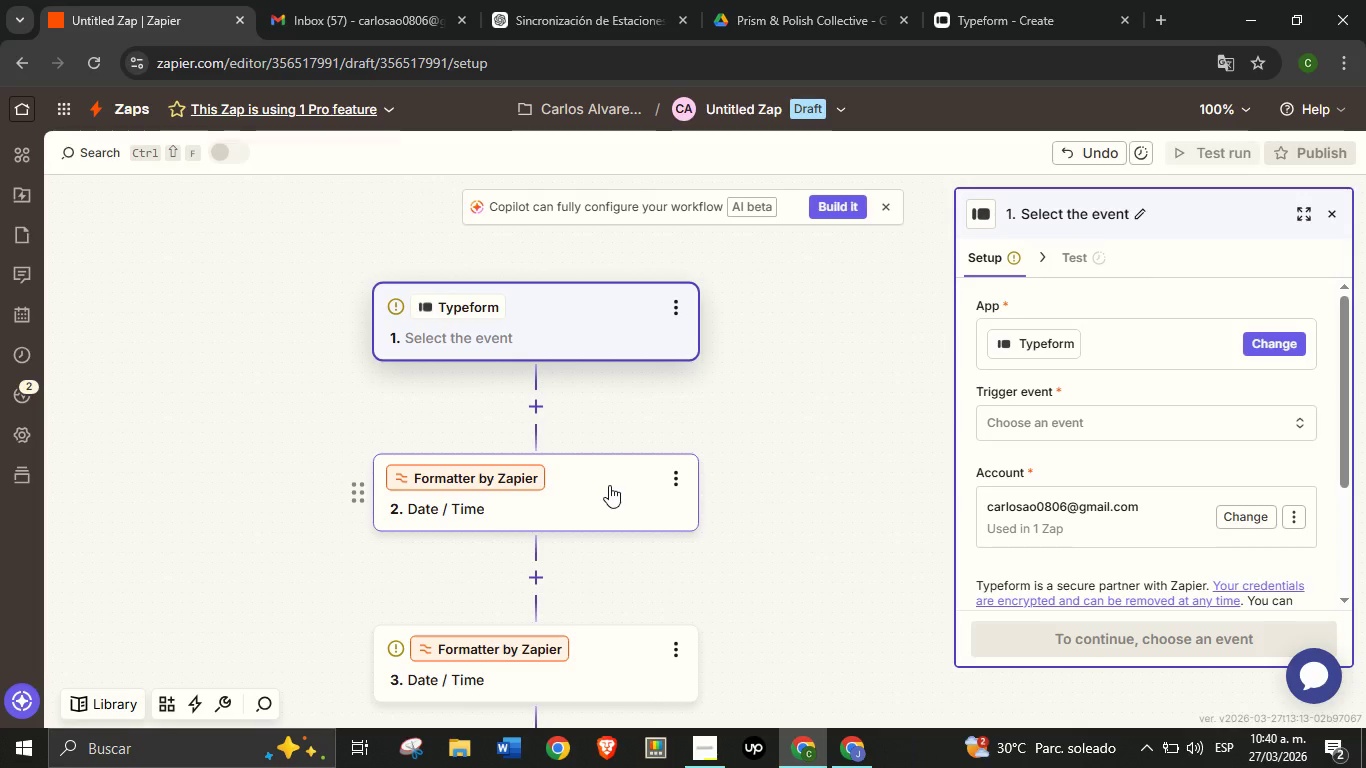 
wait(51.91)
 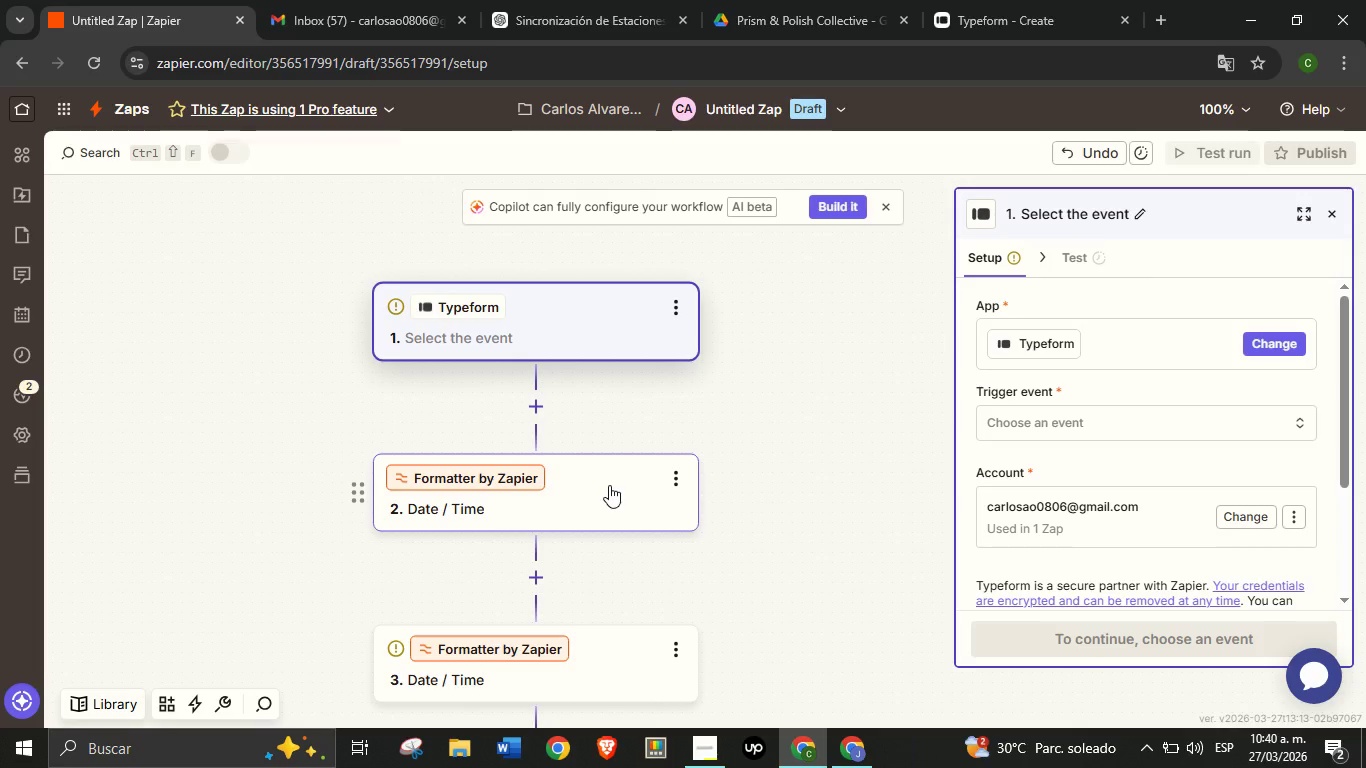 
left_click([1028, 429])
 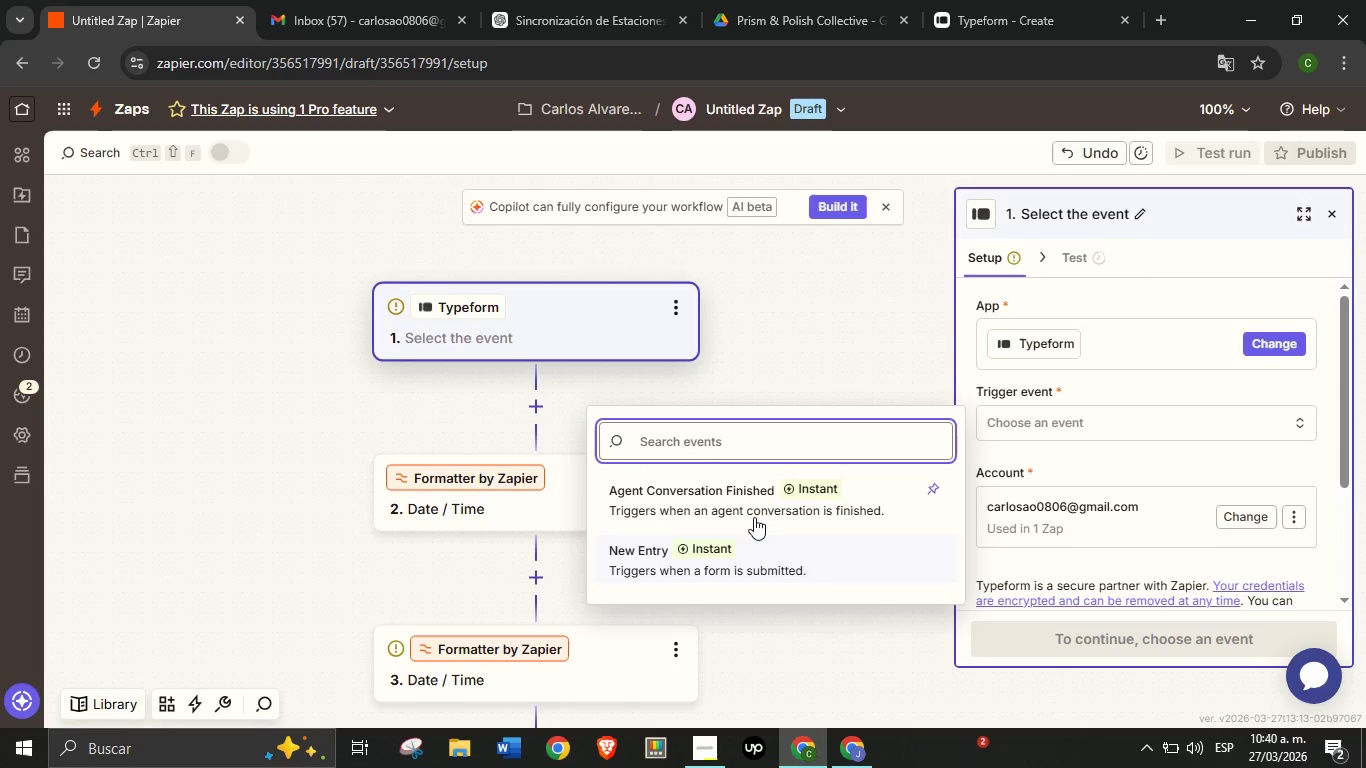 
left_click([764, 572])
 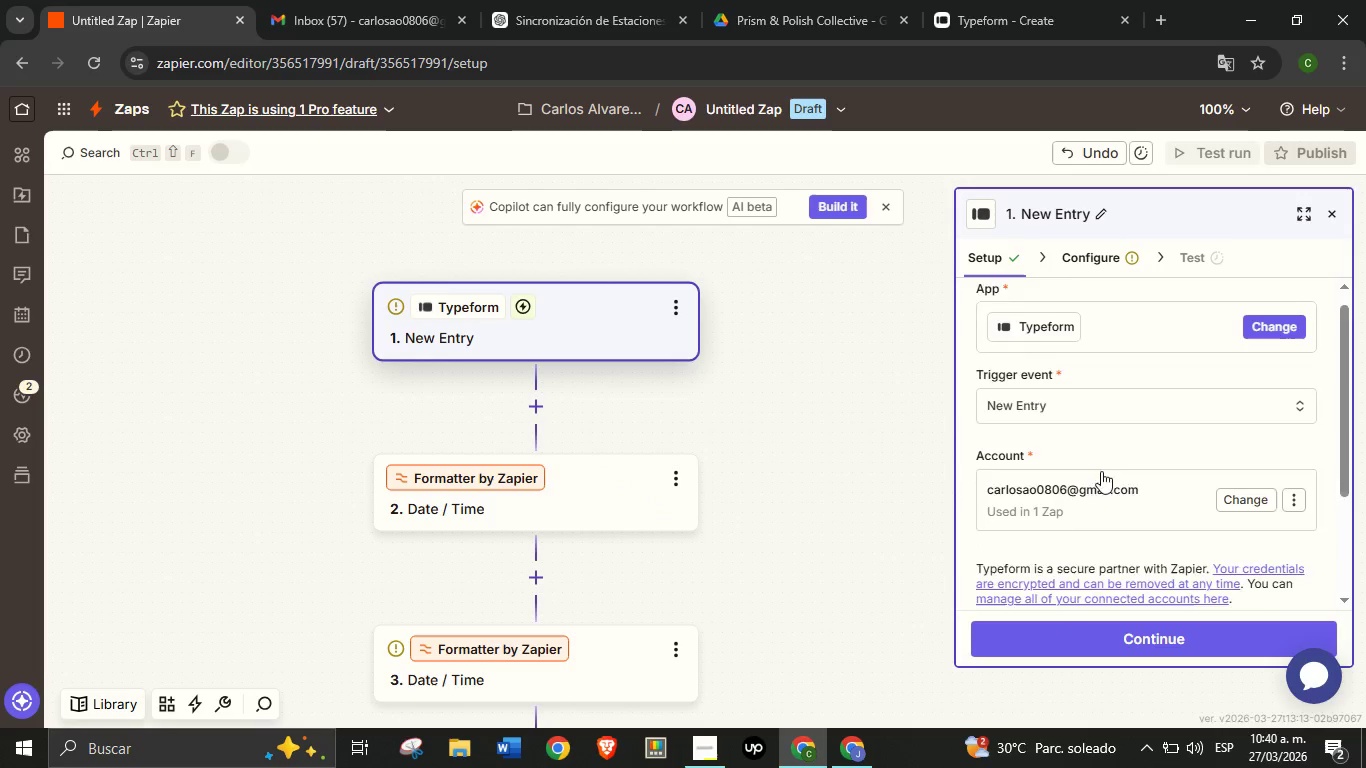 
scroll: coordinate [1098, 456], scroll_direction: down, amount: 1.0
 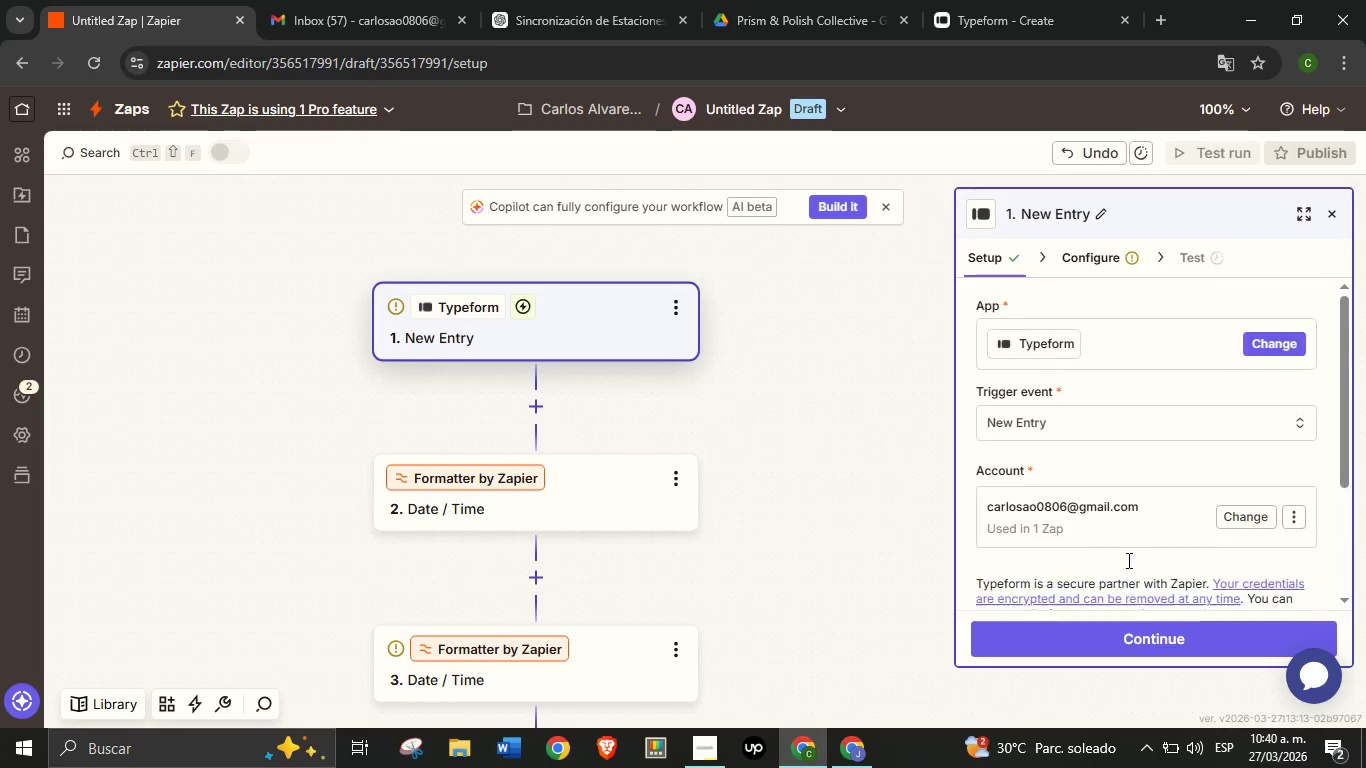 
scroll: coordinate [1127, 560], scroll_direction: up, amount: 1.0
 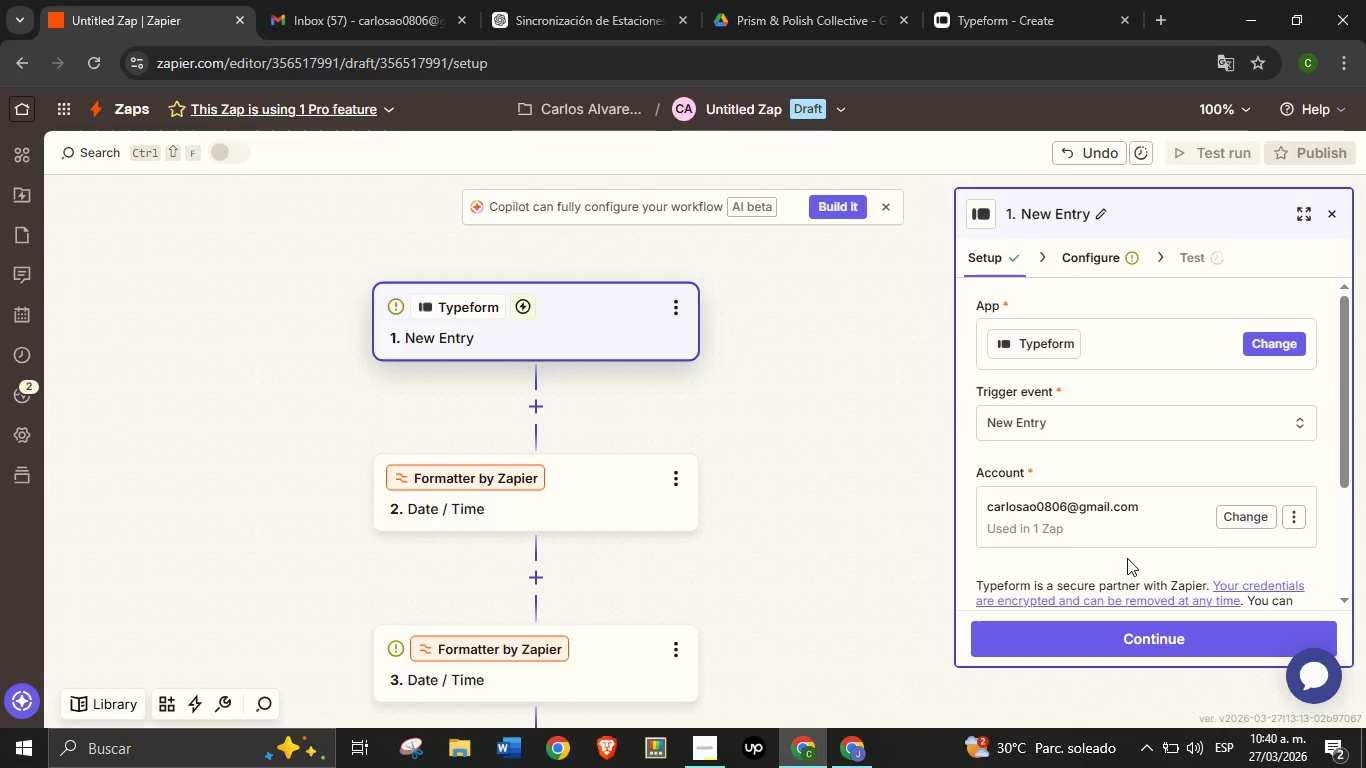 
left_click([1131, 641])
 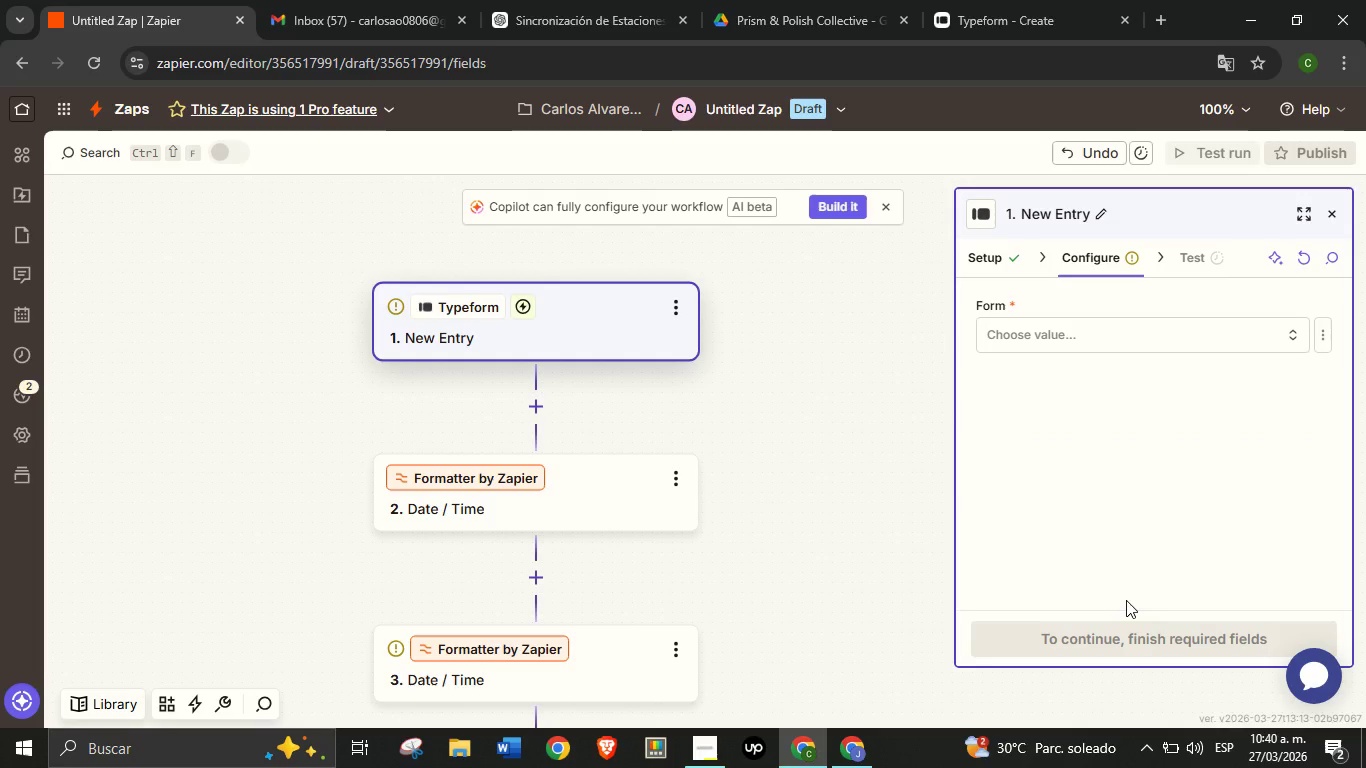 
wait(7.11)
 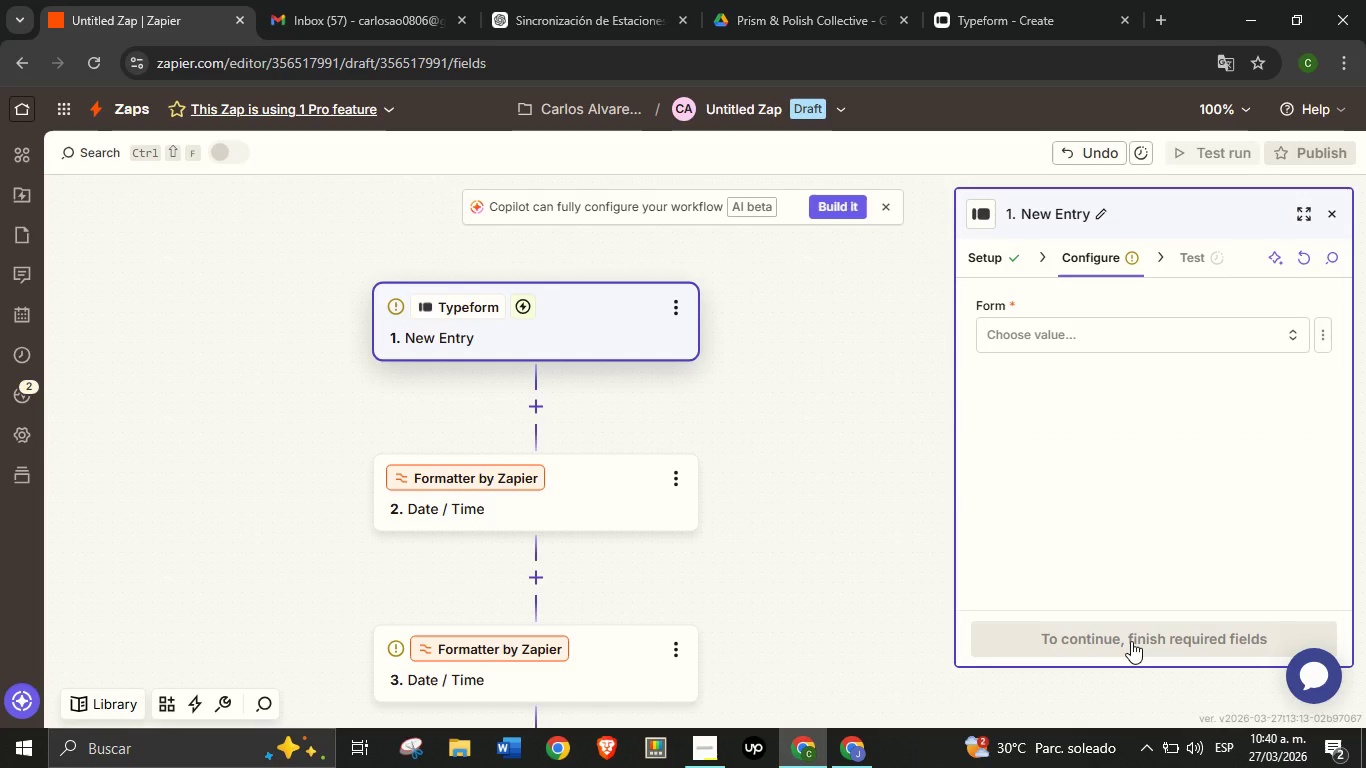 
left_click([1068, 342])
 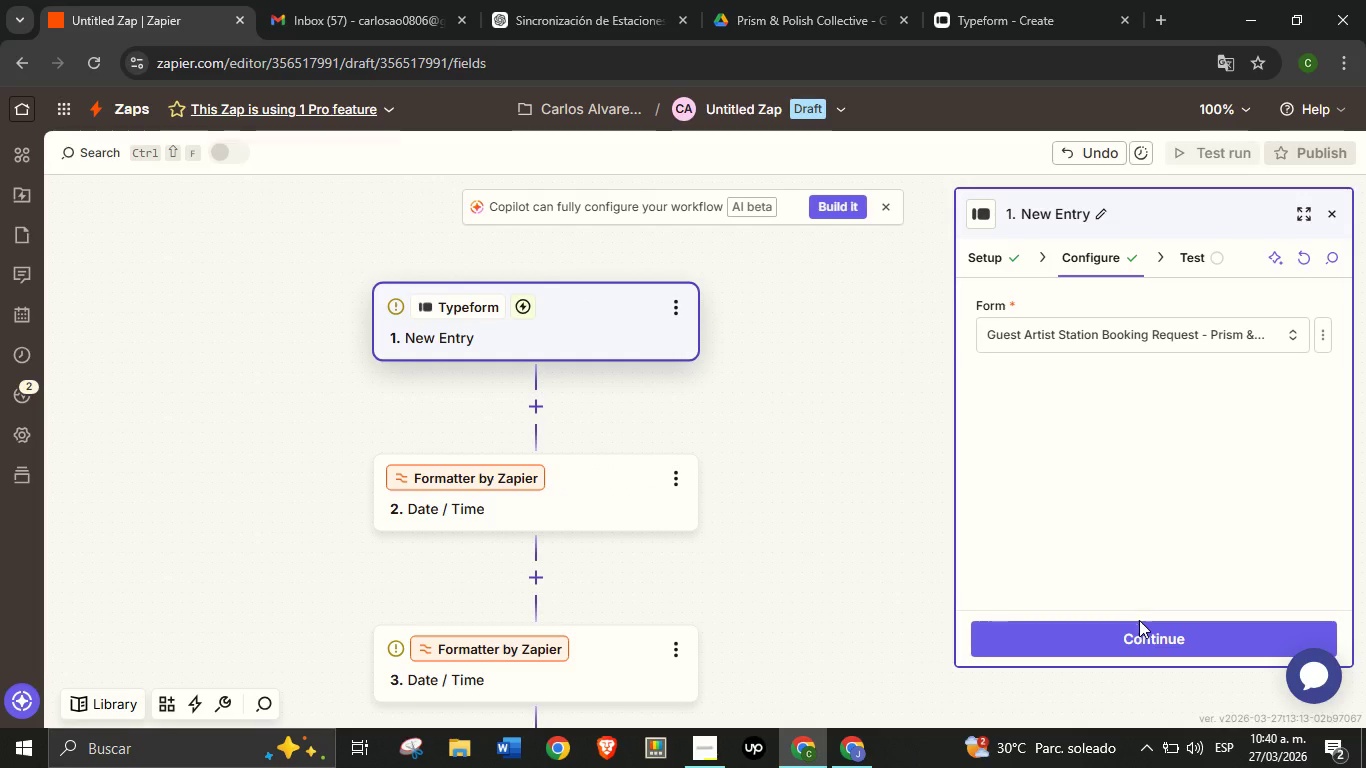 
double_click([1139, 627])
 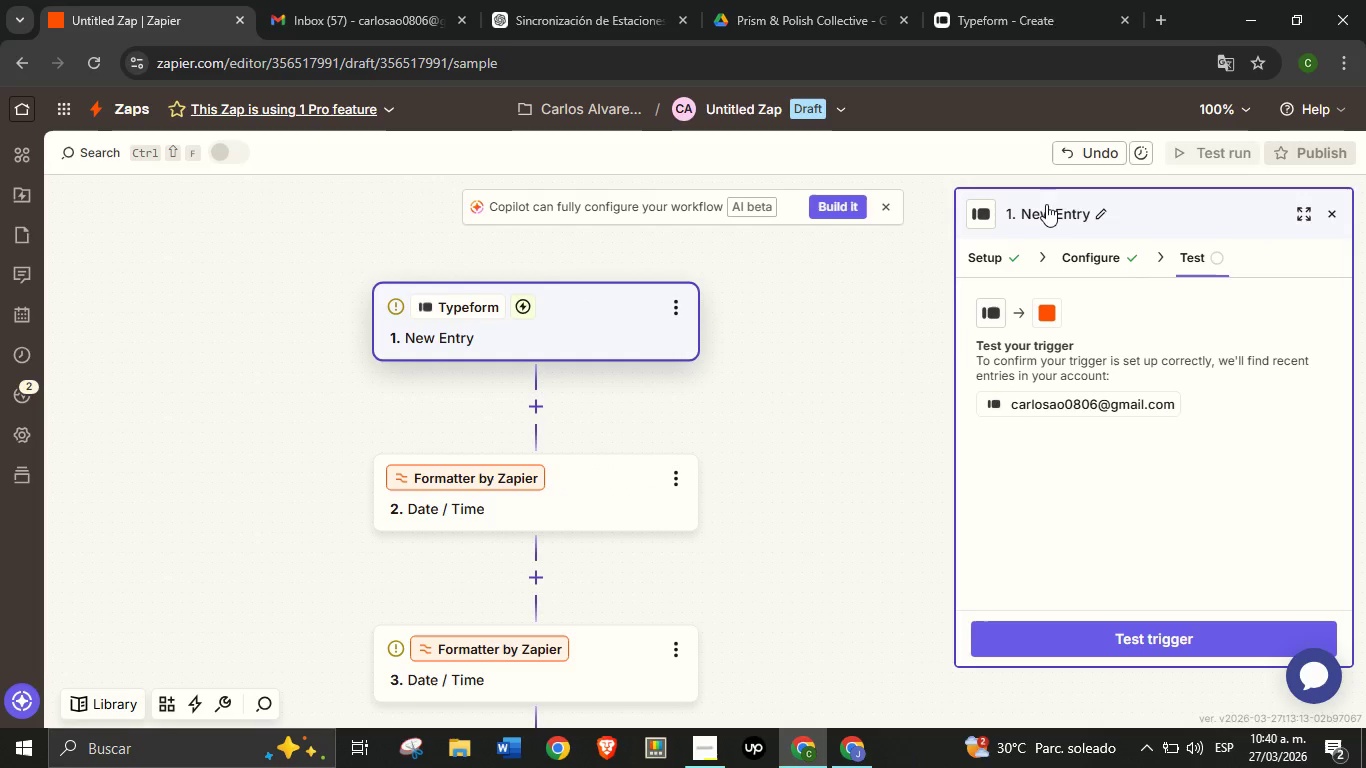 
left_click([1010, 0])
 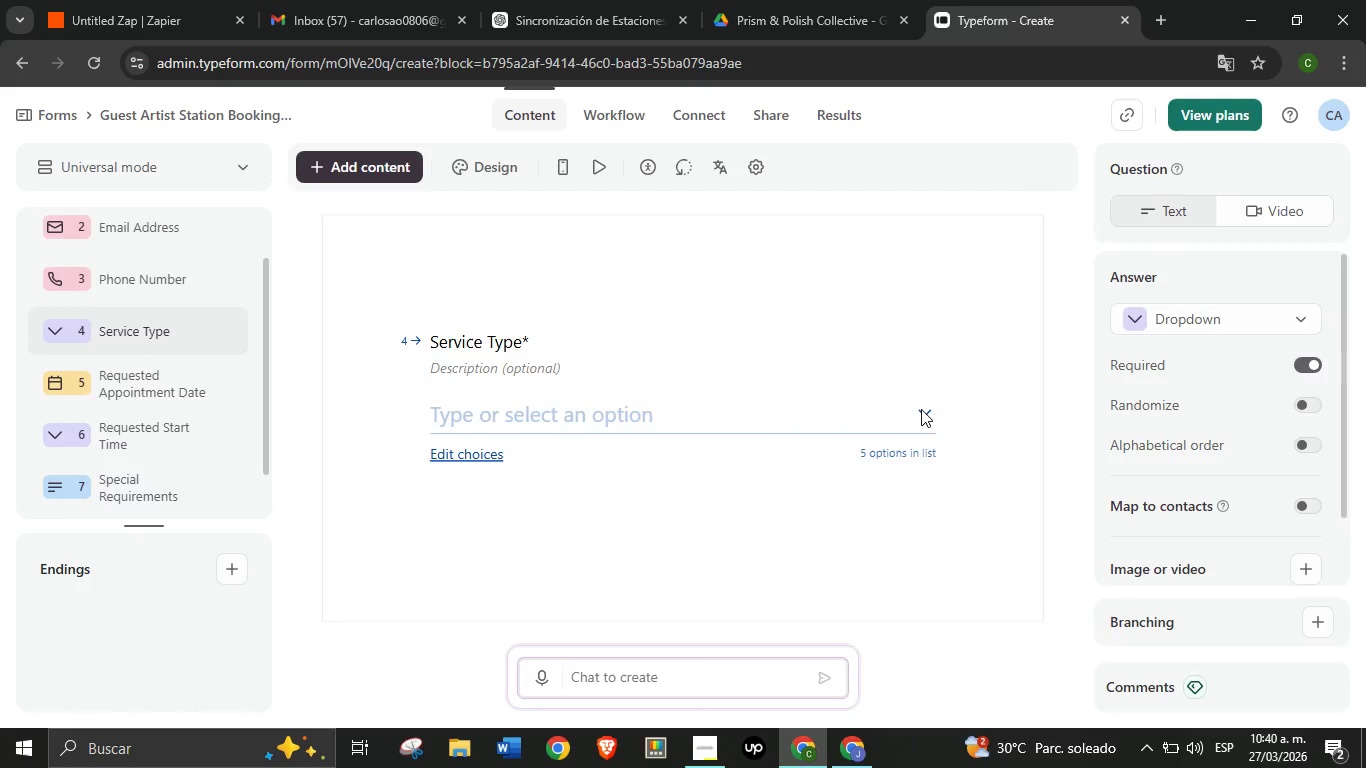 
left_click([921, 409])
 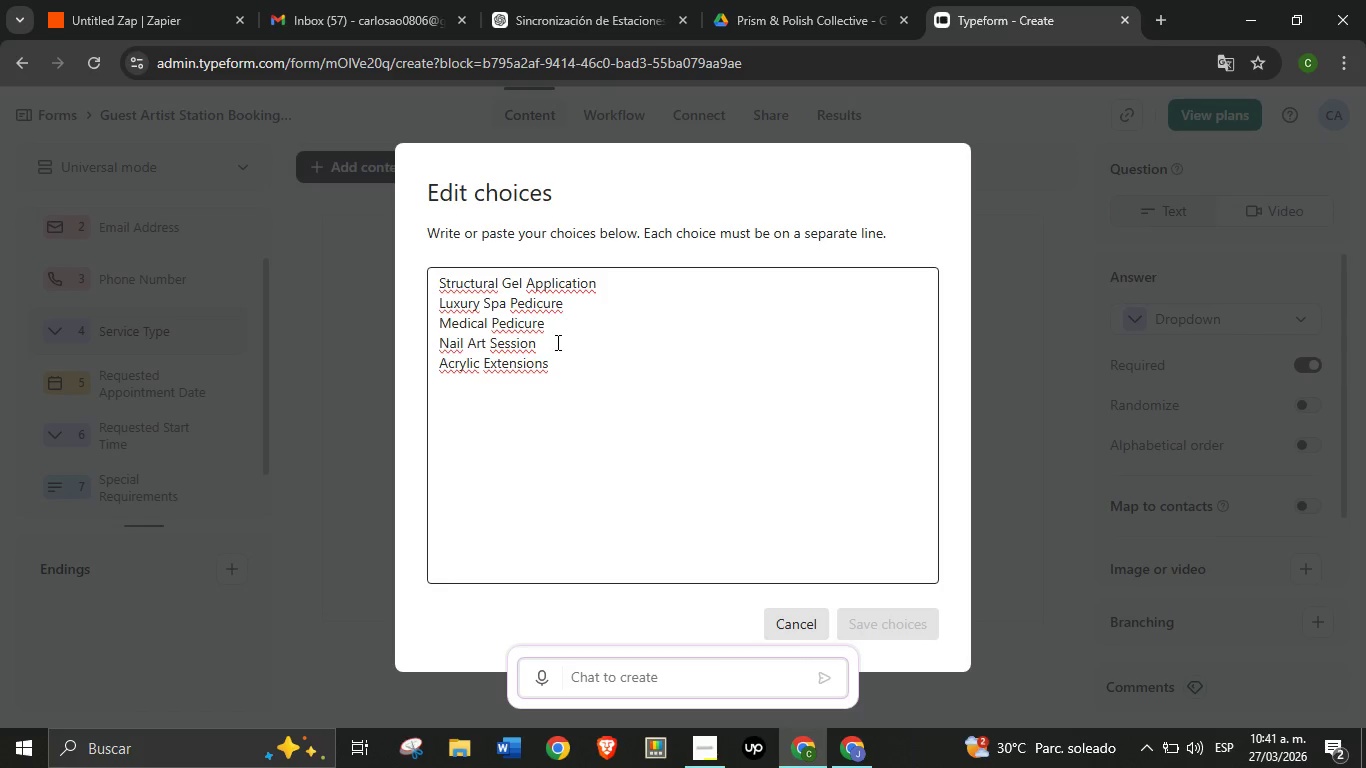 
wait(11.0)
 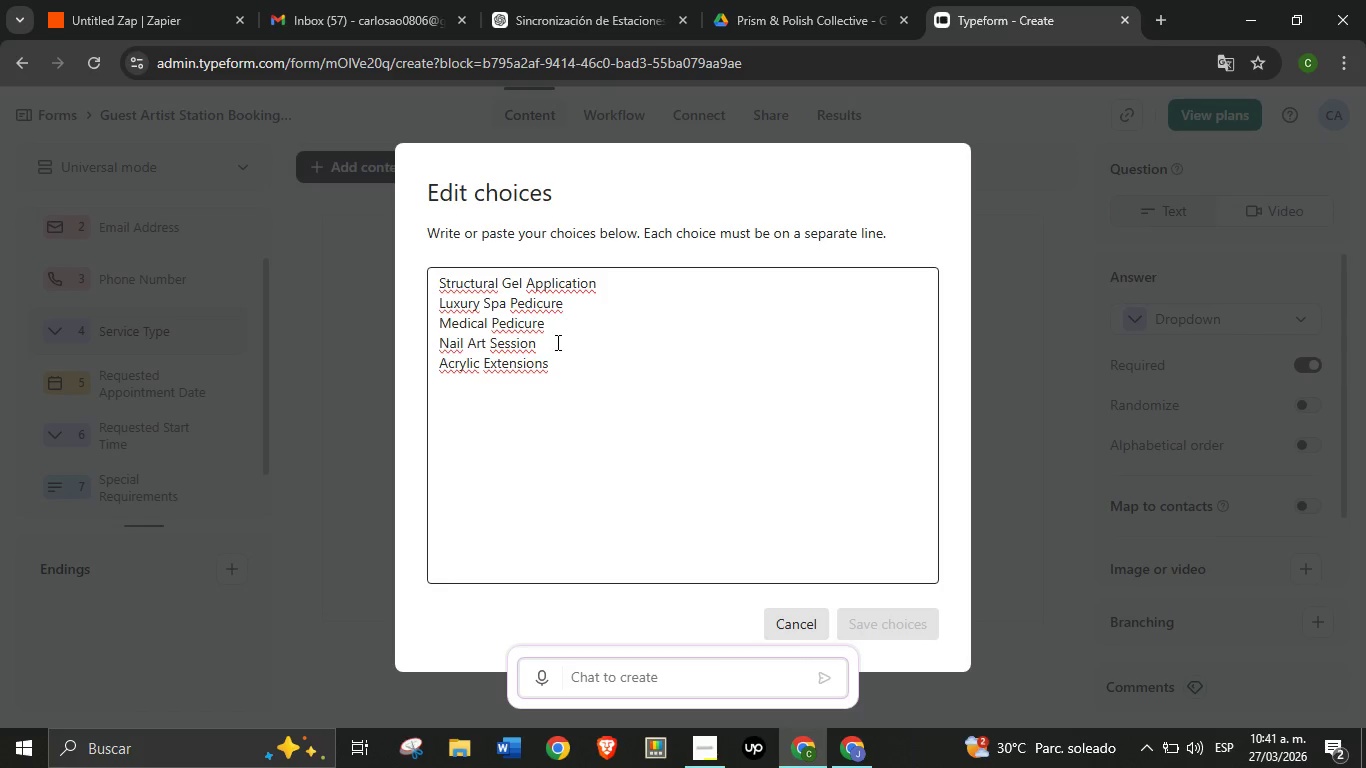 
left_click([565, 344])
 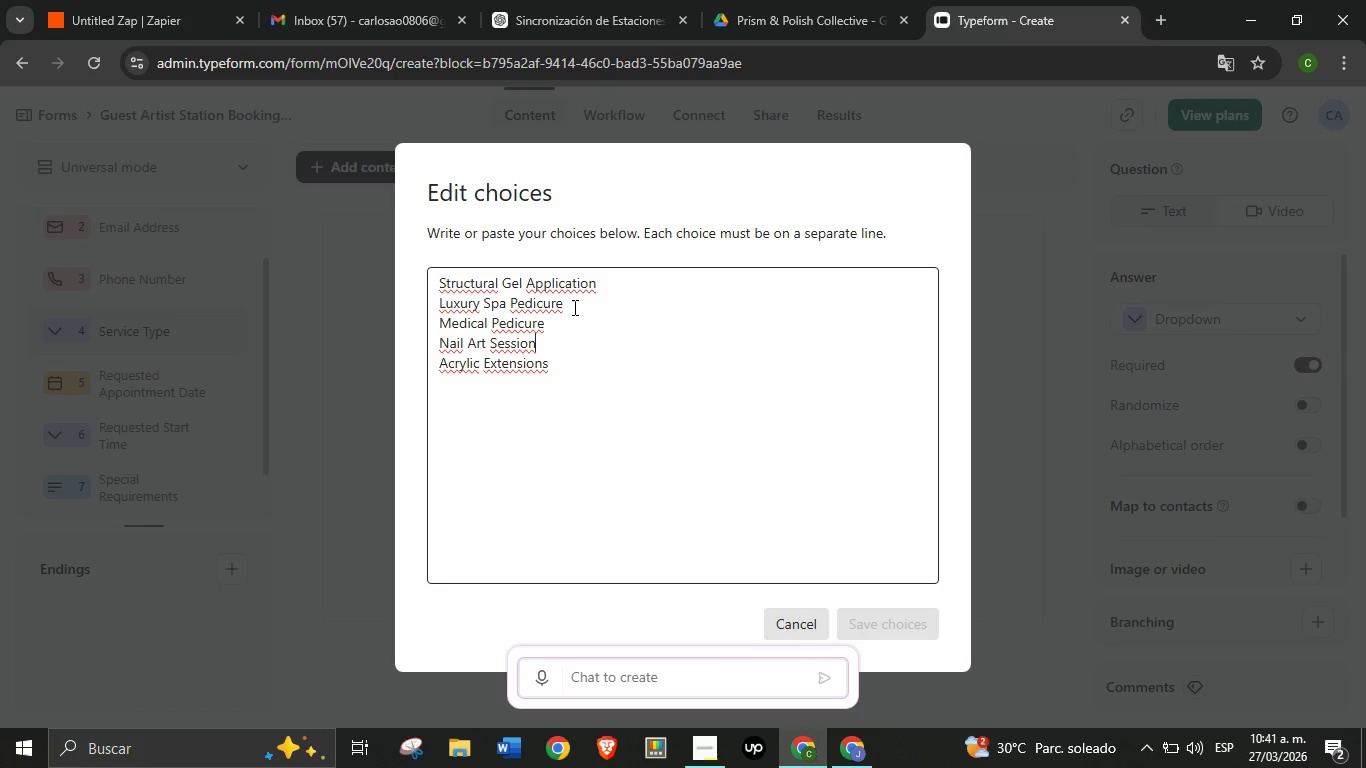 
left_click([573, 305])
 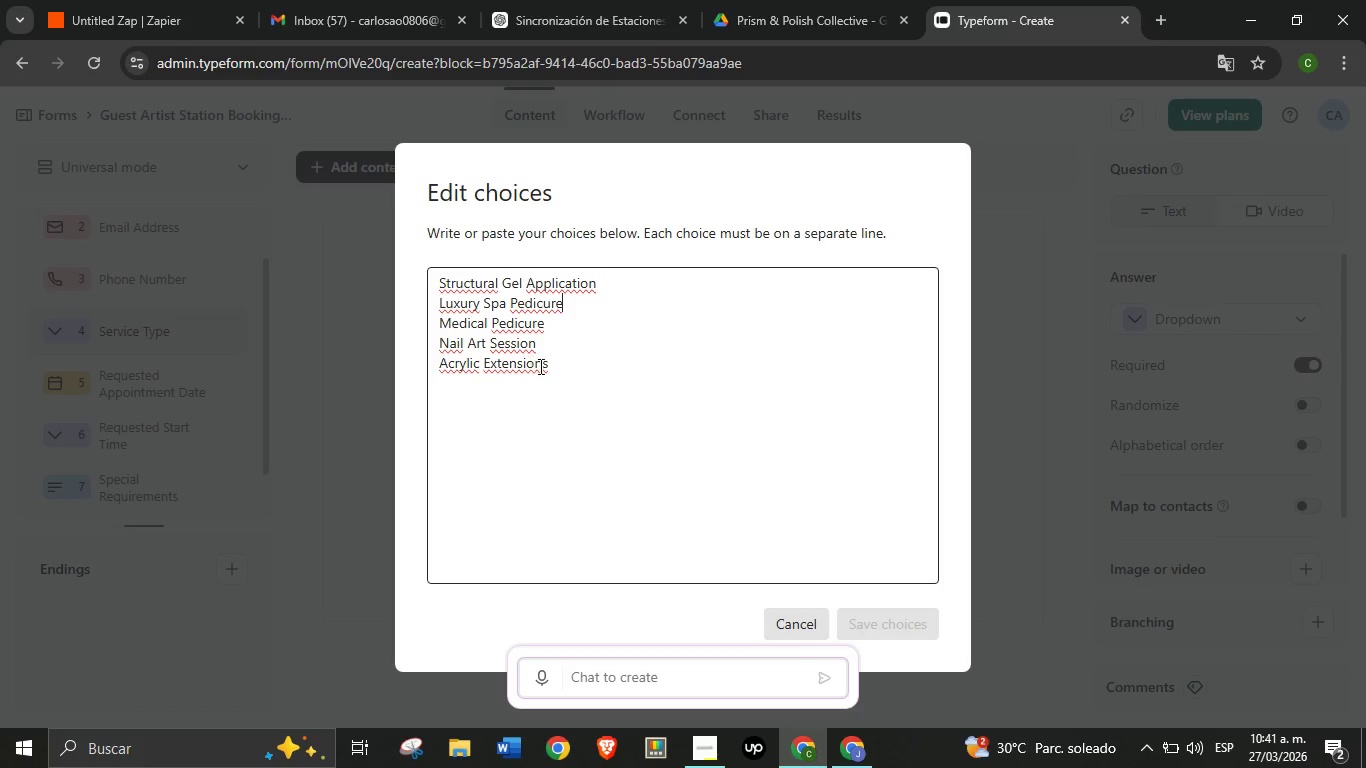 
wait(5.47)
 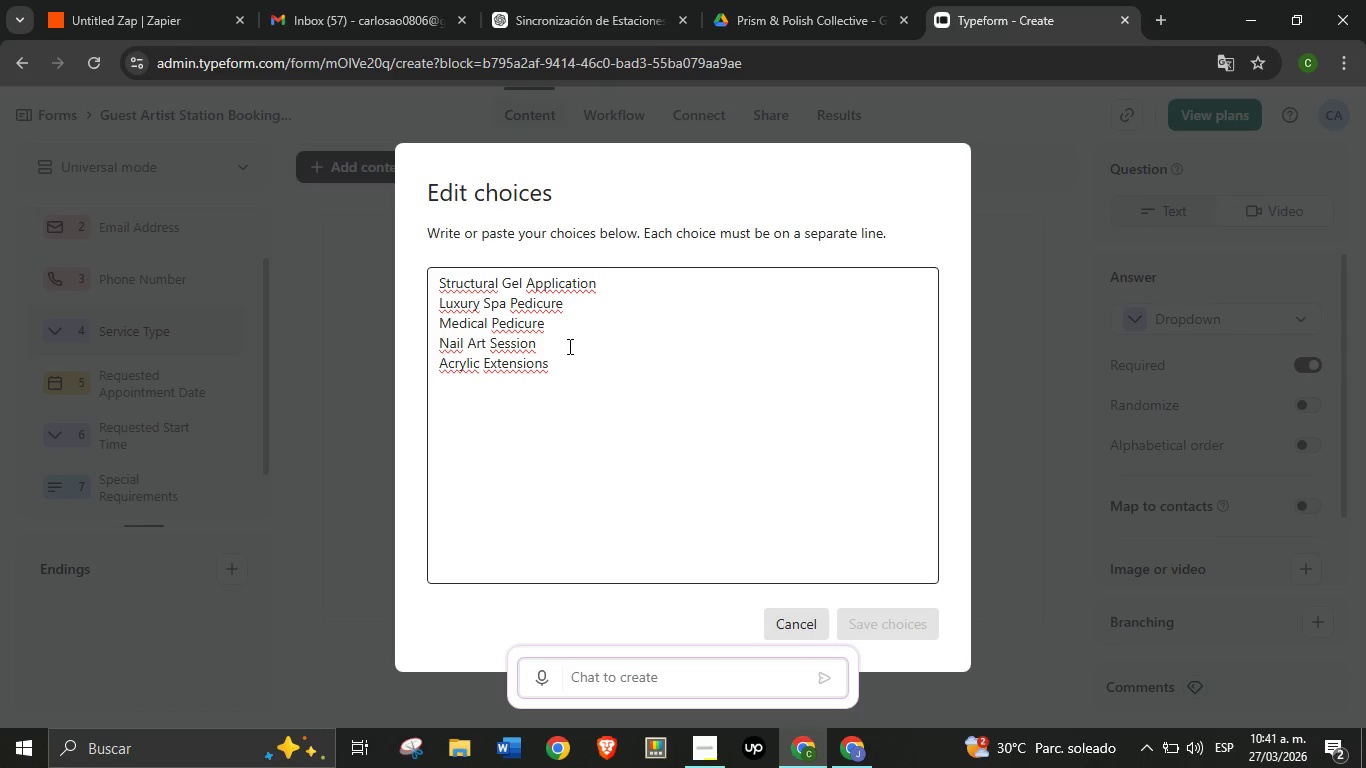 
left_click([789, 626])
 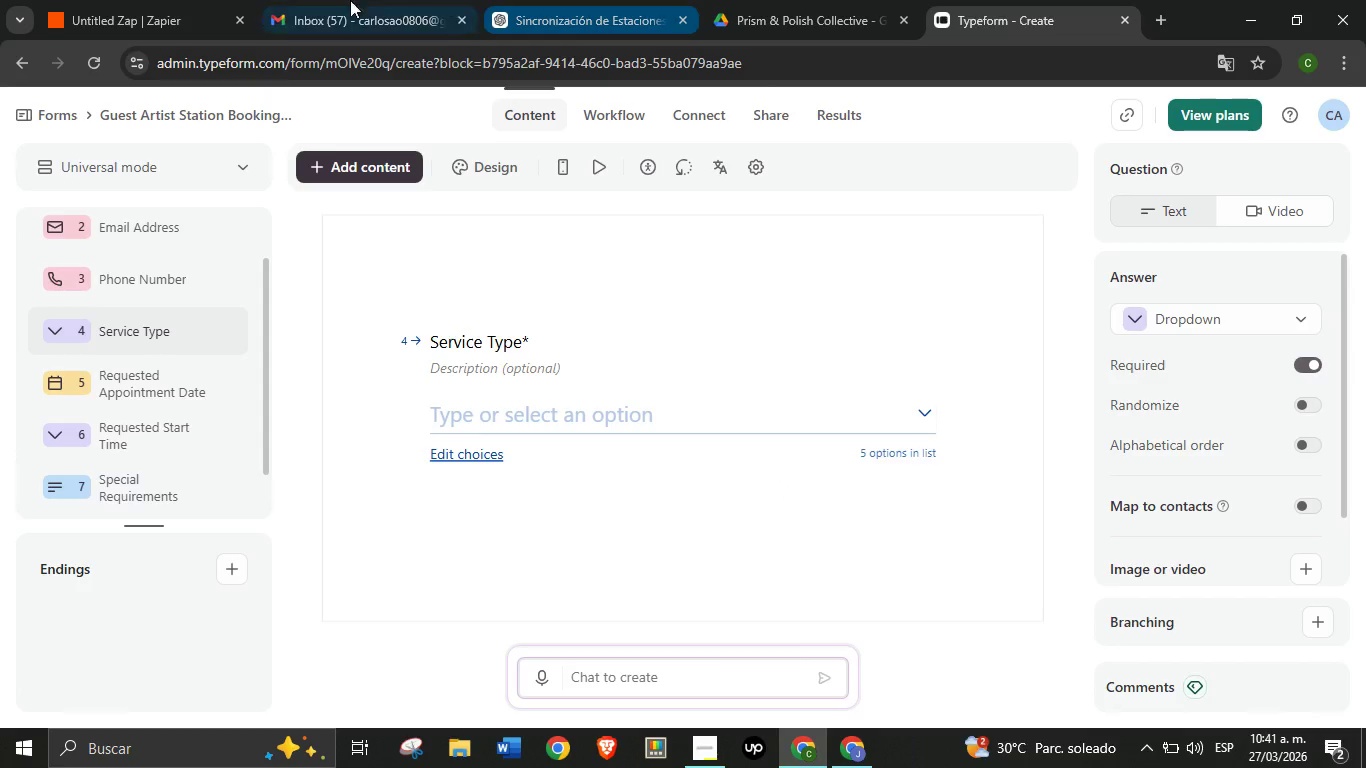 
left_click([163, 0])
 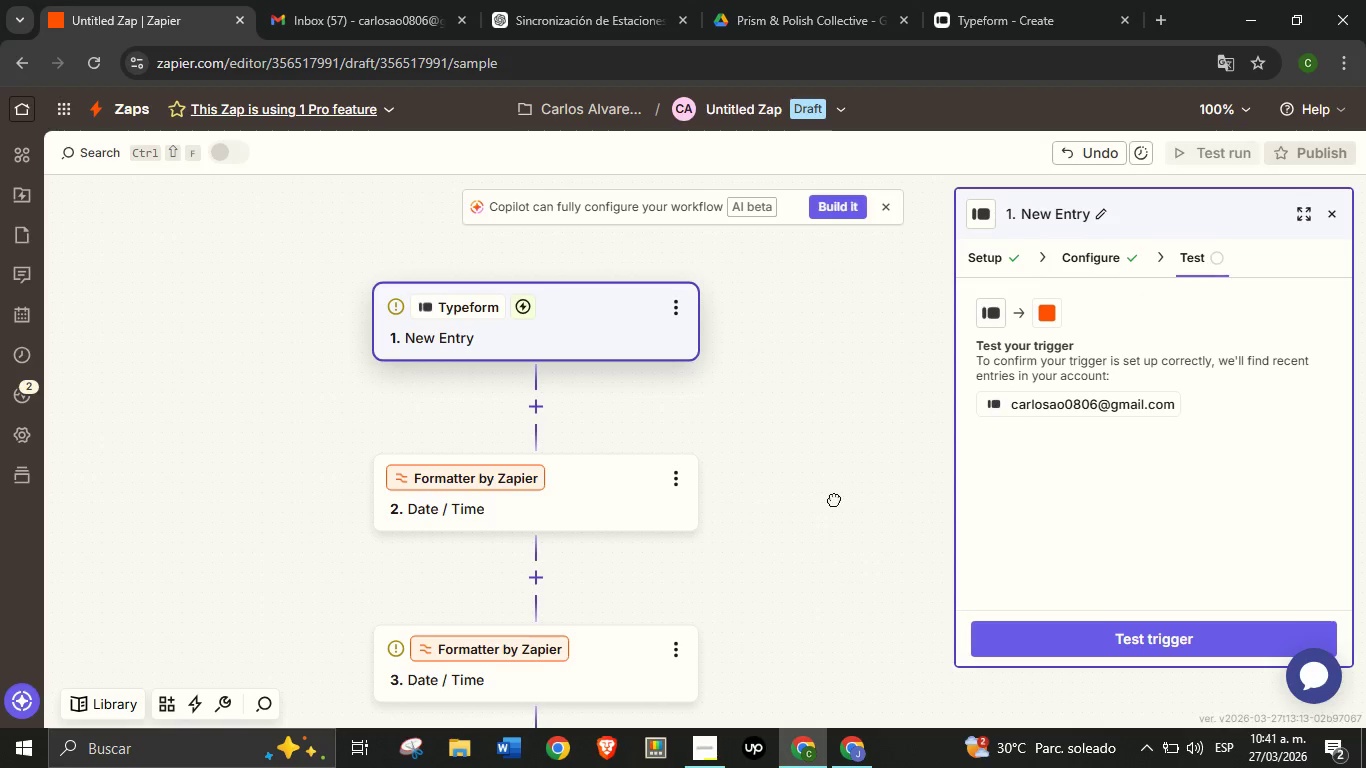 
left_click_drag(start_coordinate=[834, 573], to_coordinate=[832, 485])
 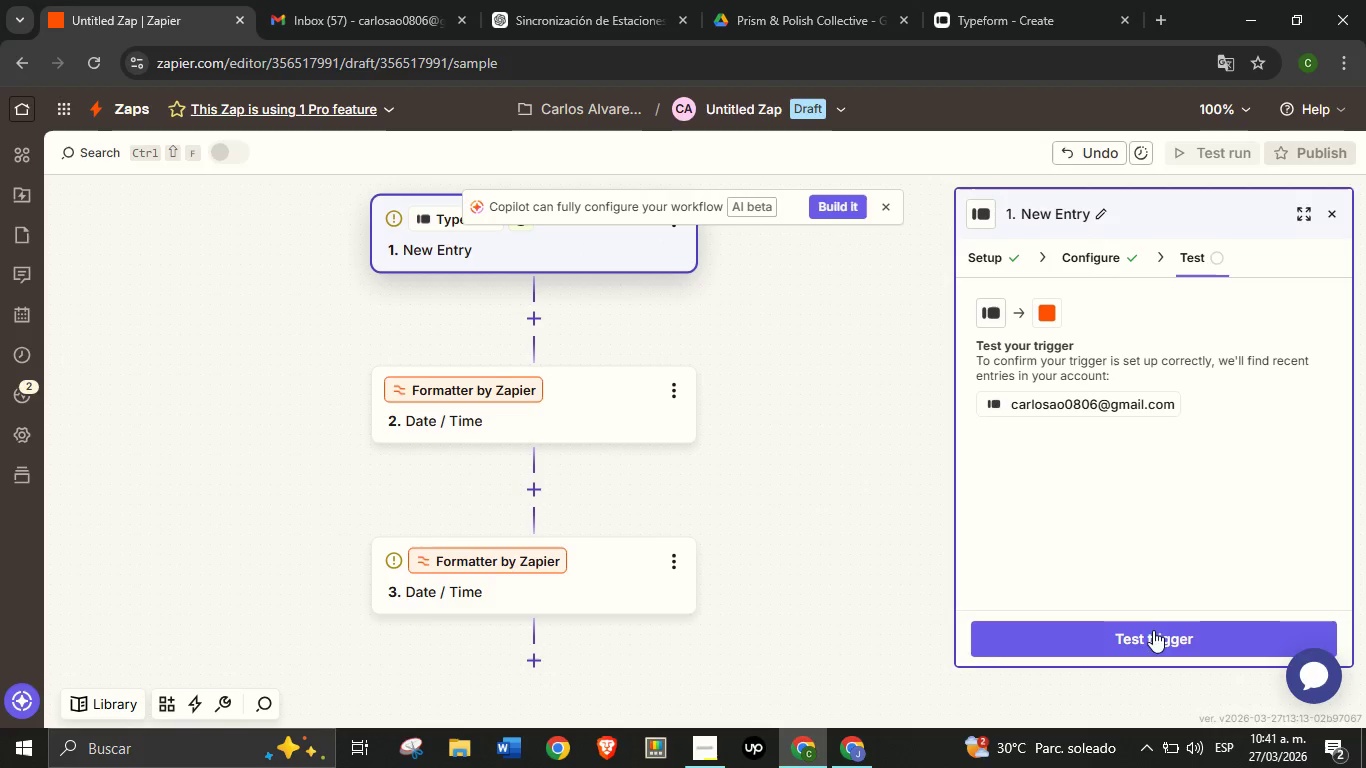 
left_click([1153, 630])
 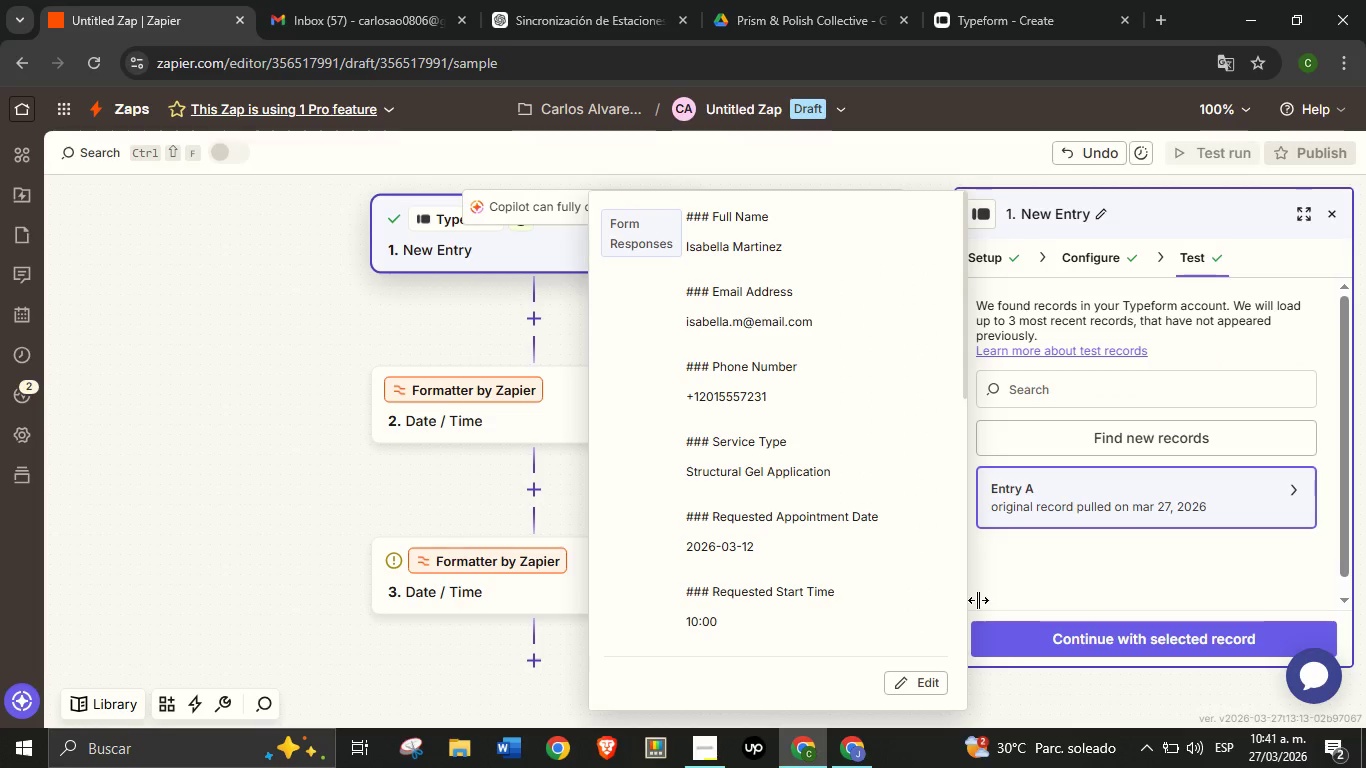 
left_click([1089, 628])
 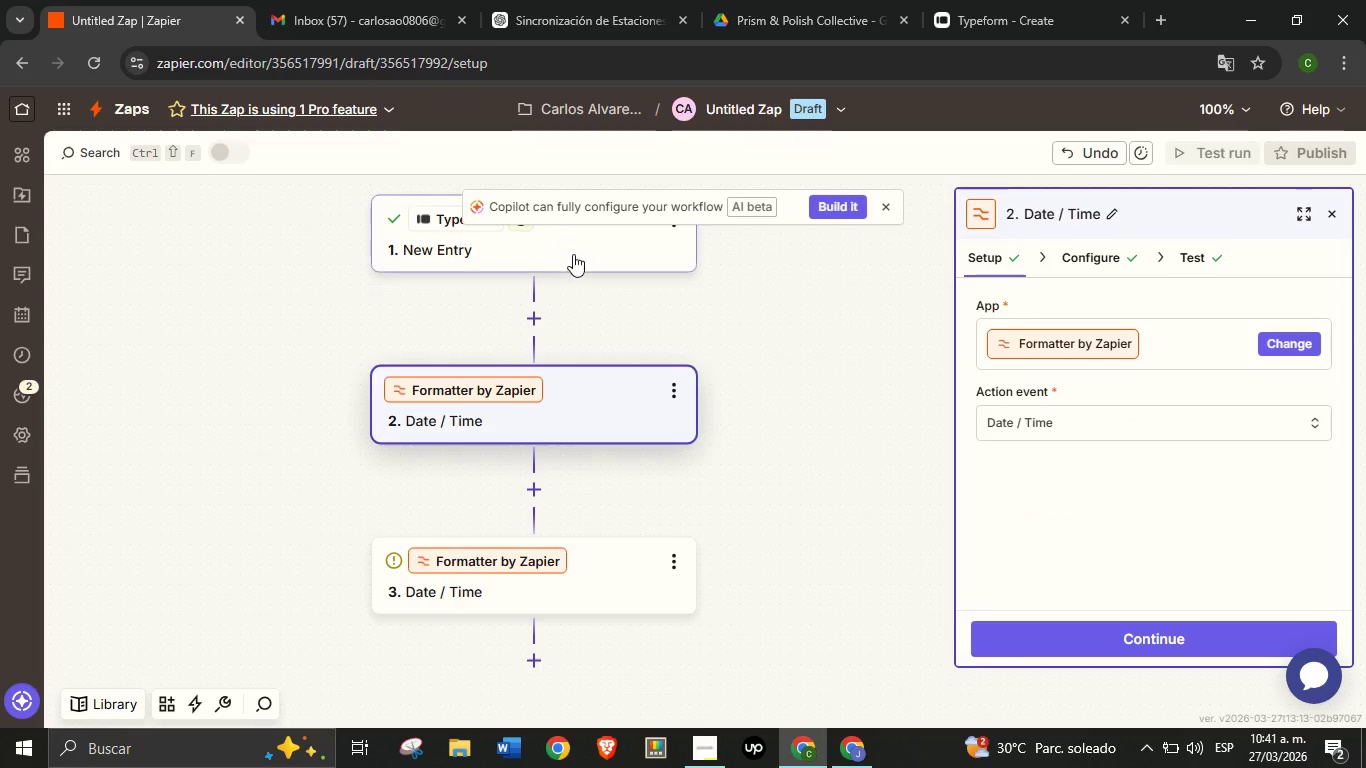 
left_click([584, 251])
 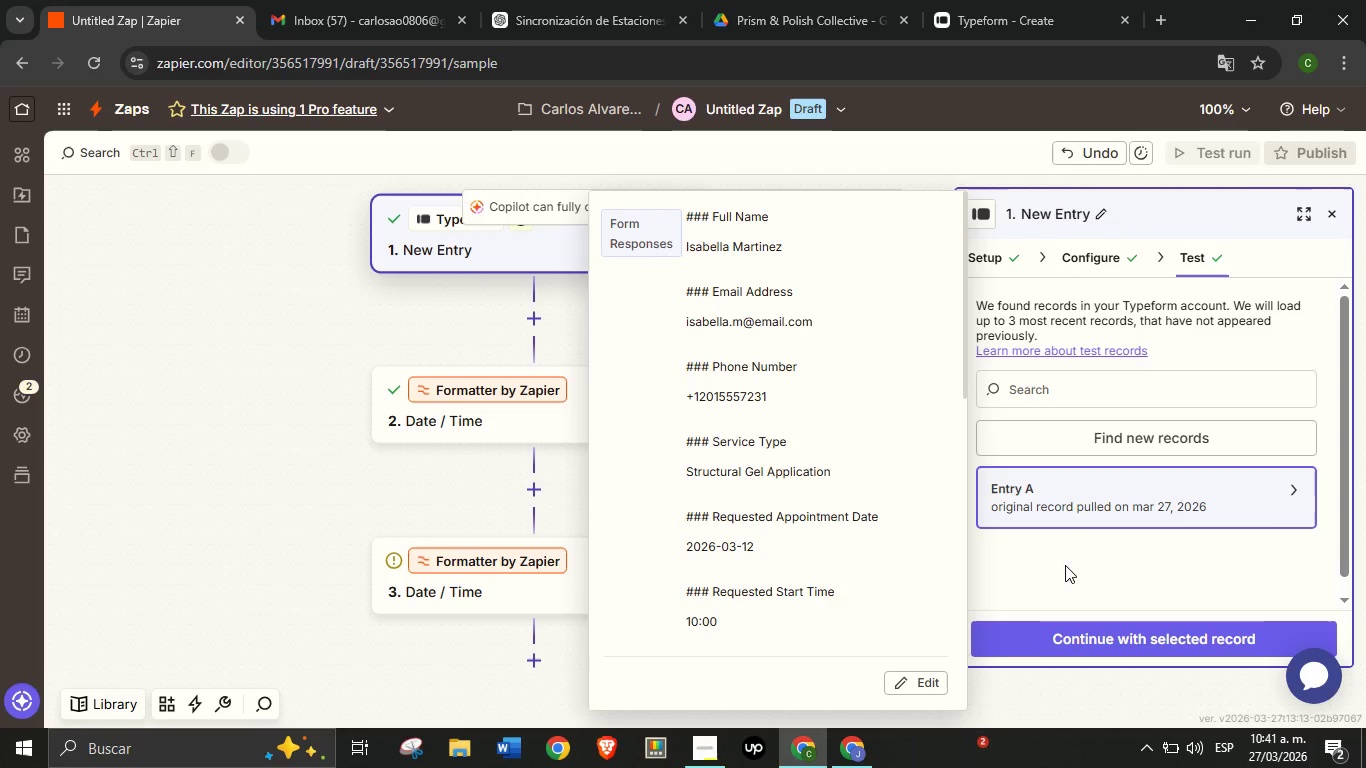 
wait(11.53)
 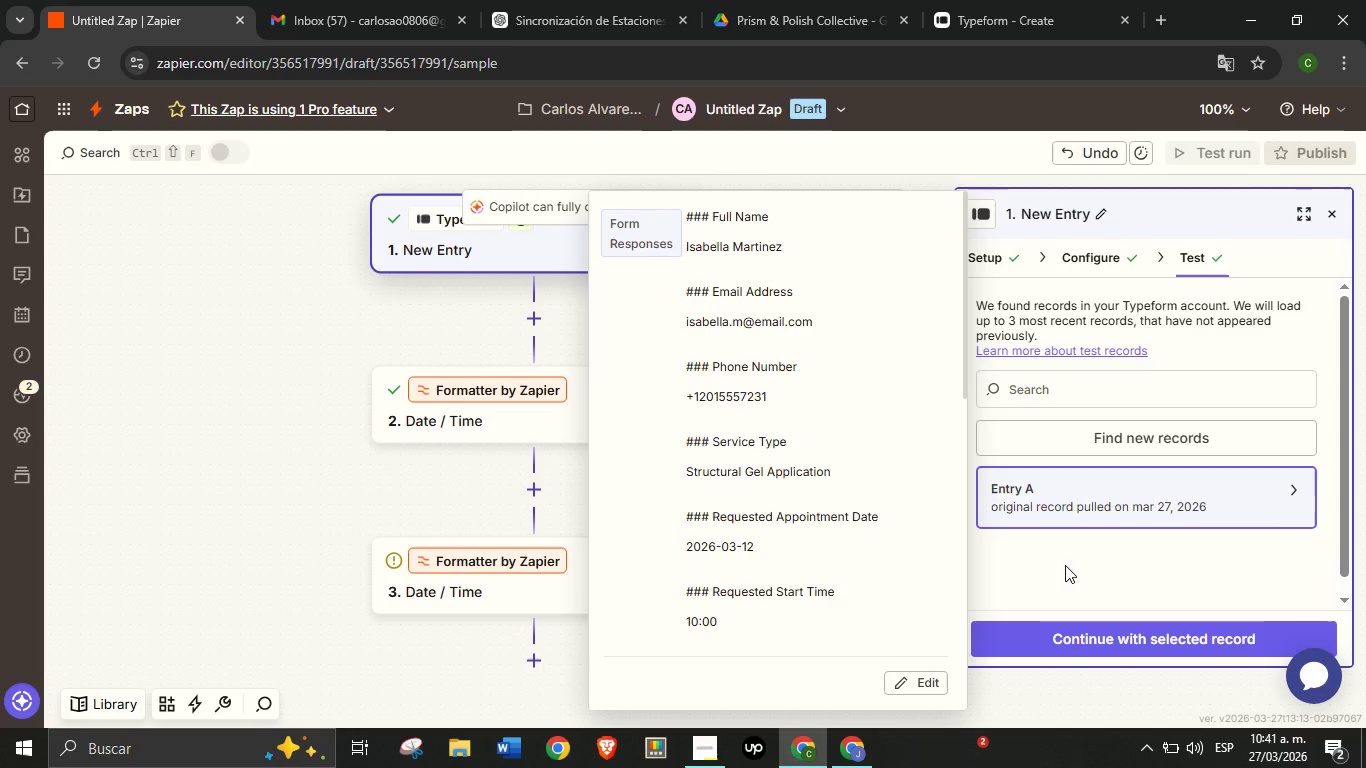 
scroll: coordinate [902, 549], scroll_direction: up, amount: 1.0
 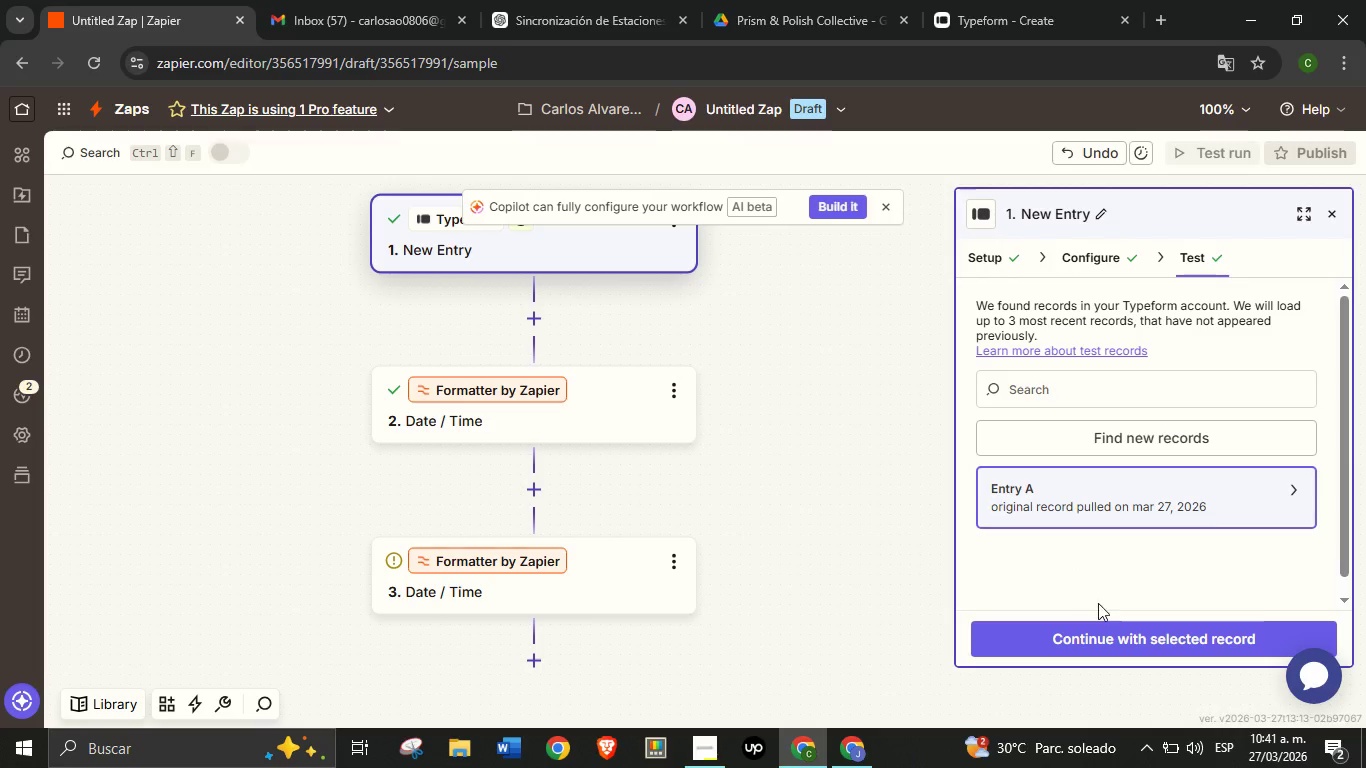 
left_click([1073, 572])
 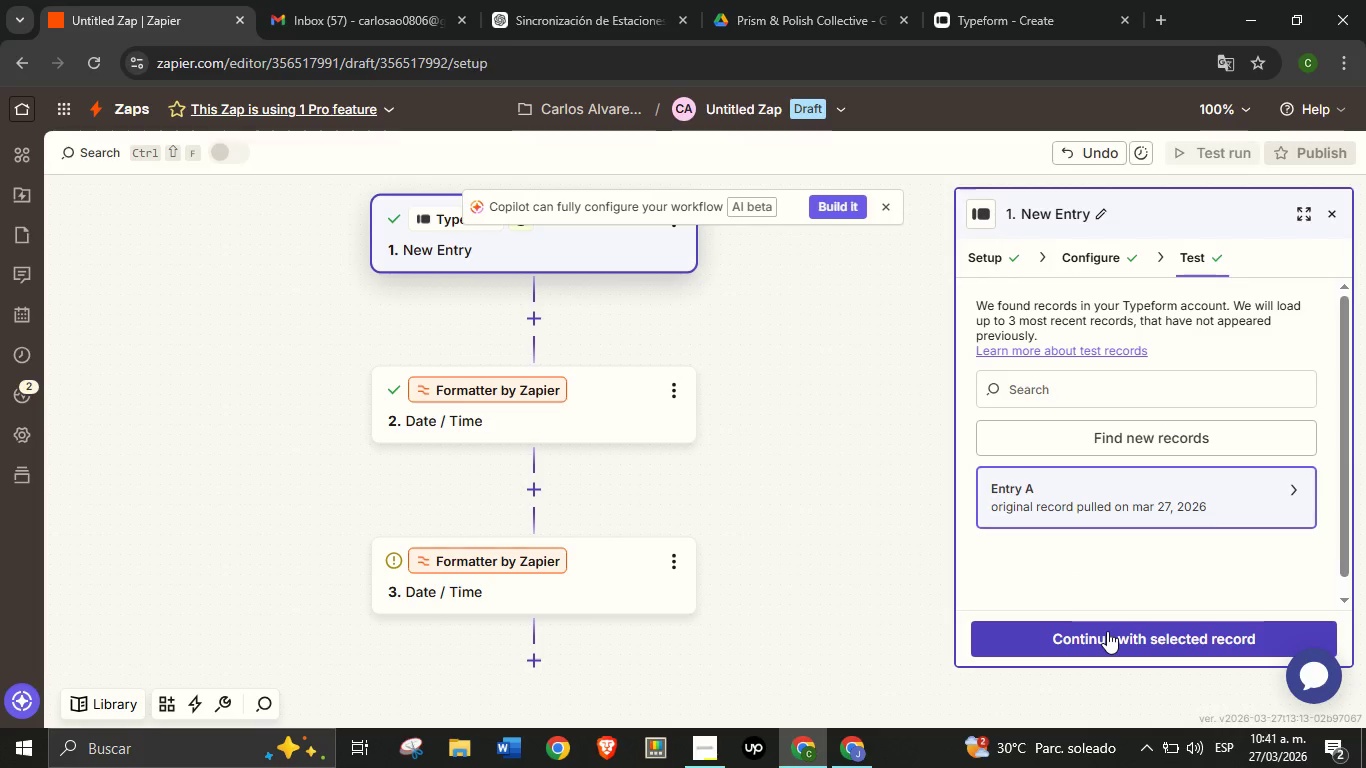 
left_click([1107, 631])
 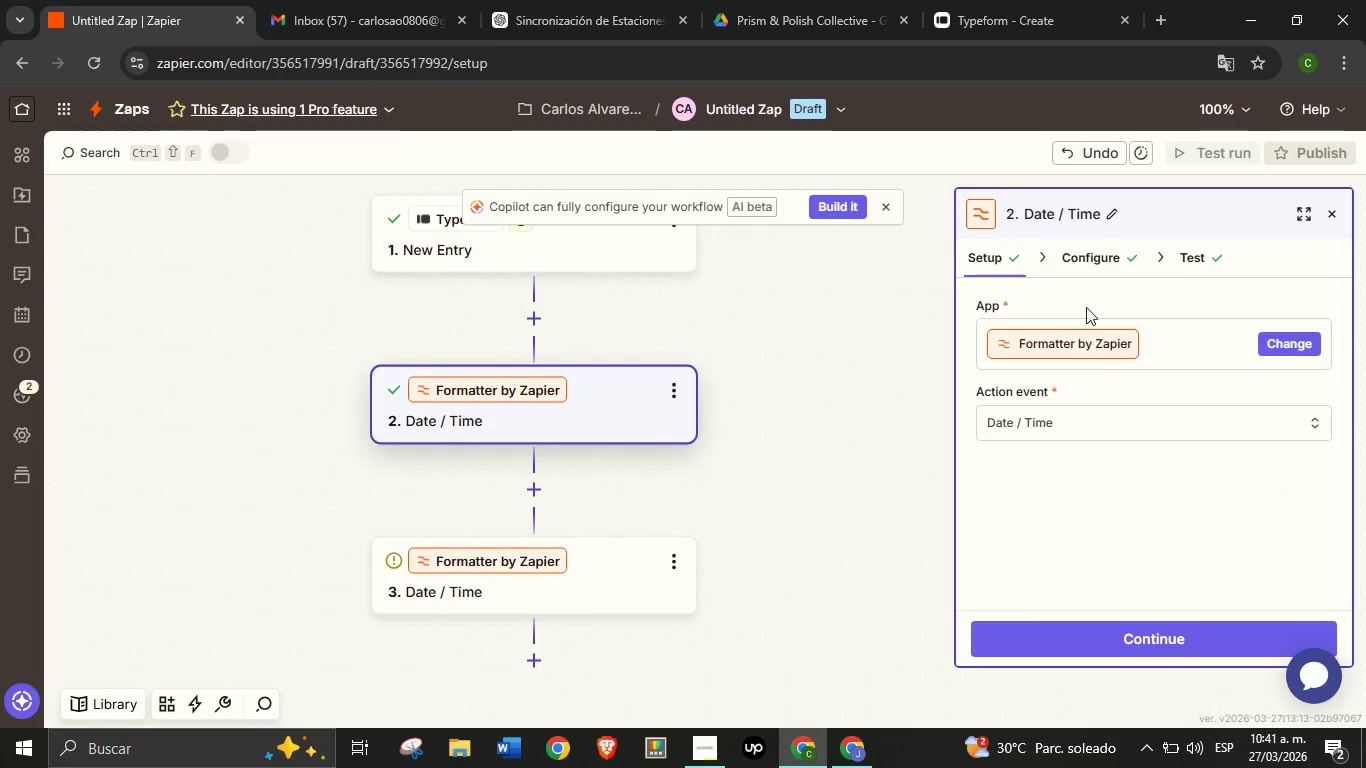 
left_click([1087, 250])
 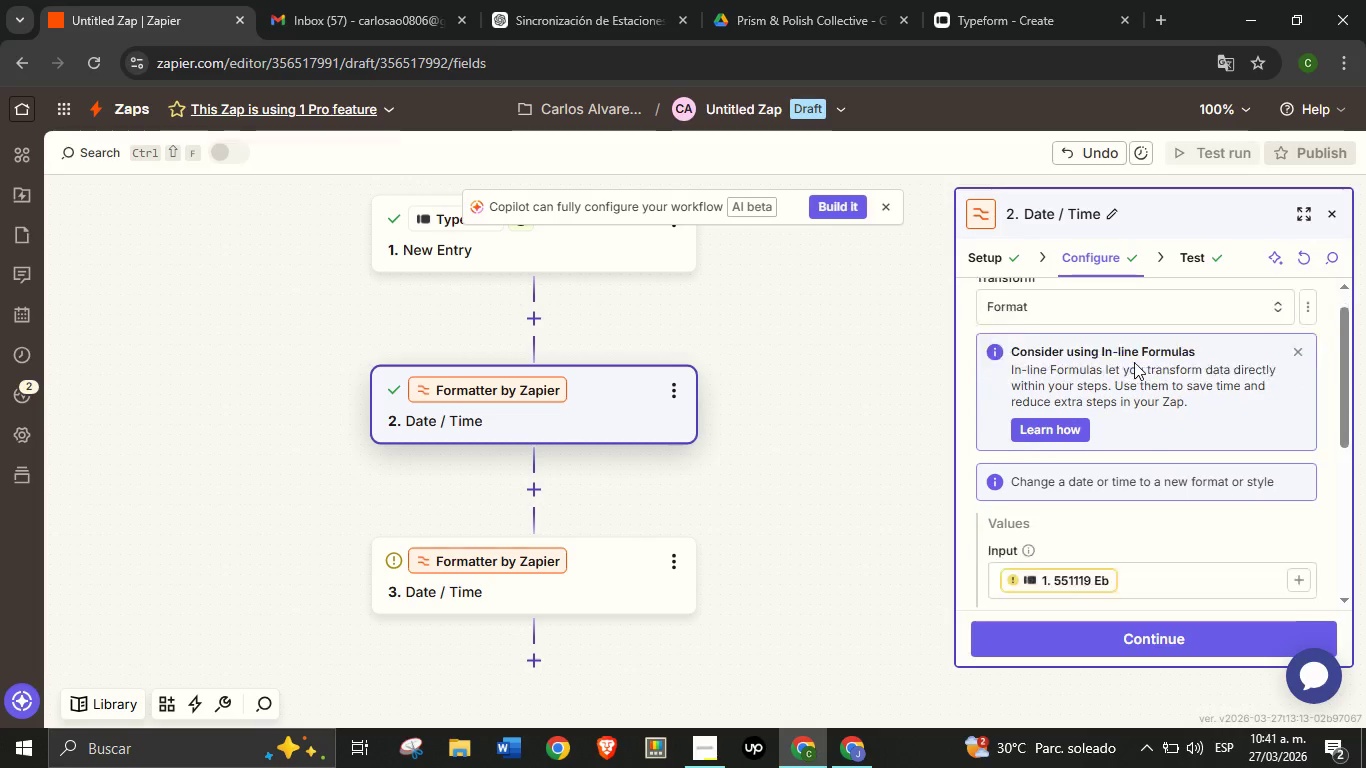 
scroll: coordinate [1134, 362], scroll_direction: down, amount: 1.0
 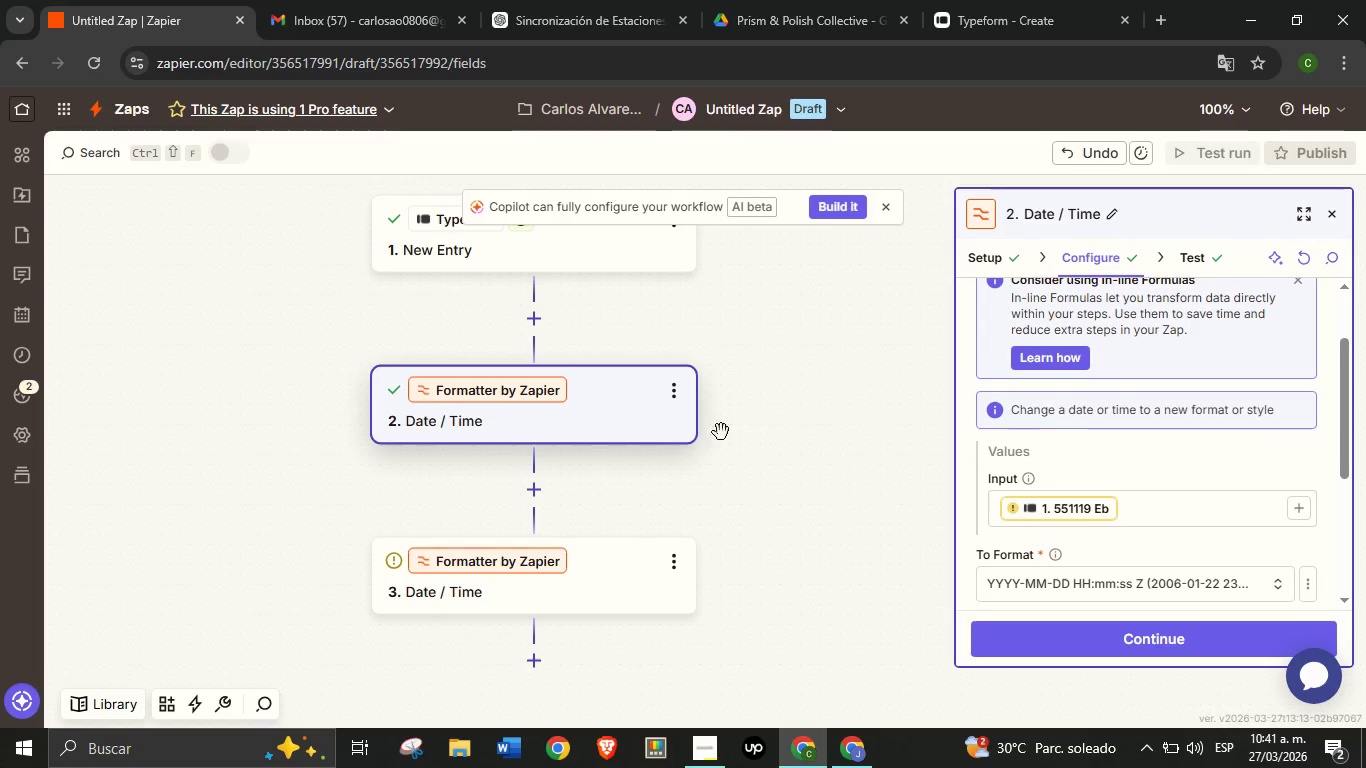 
left_click([673, 396])
 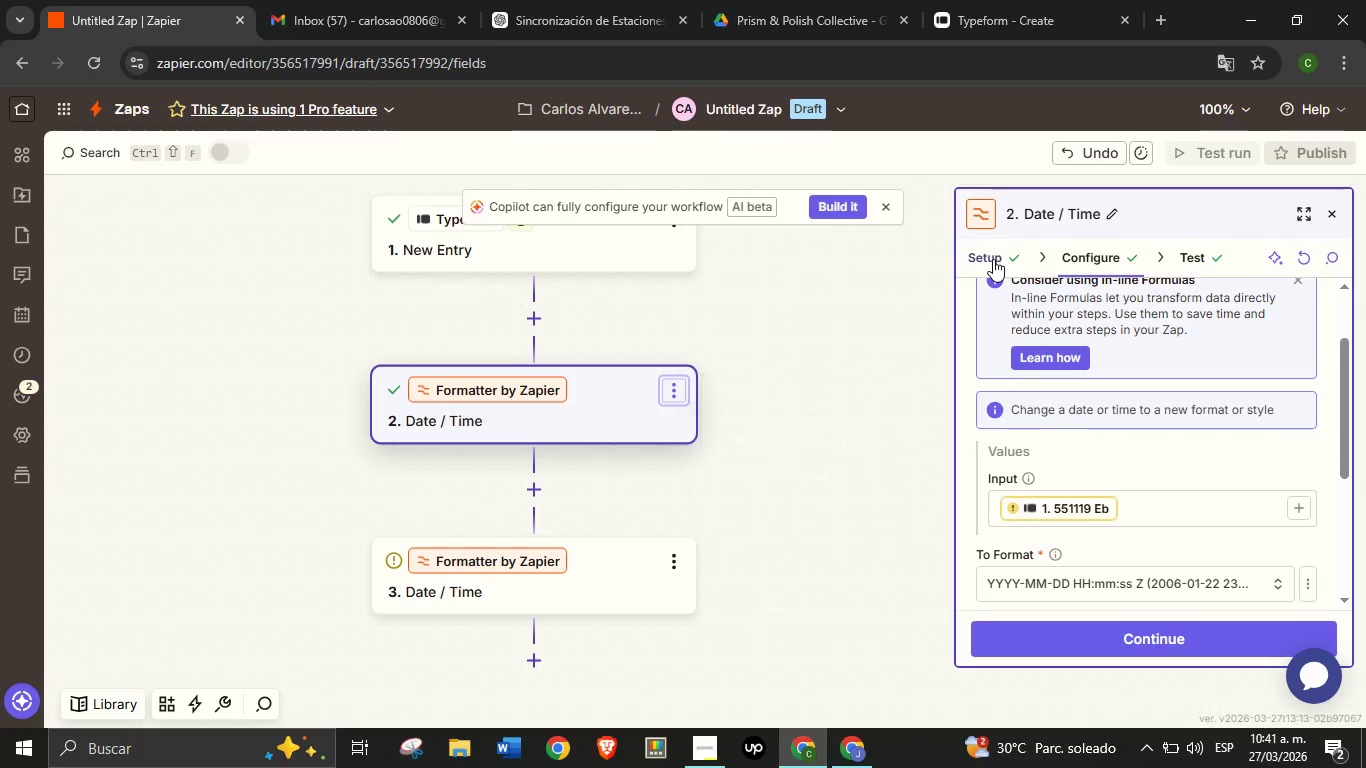 
left_click([993, 259])
 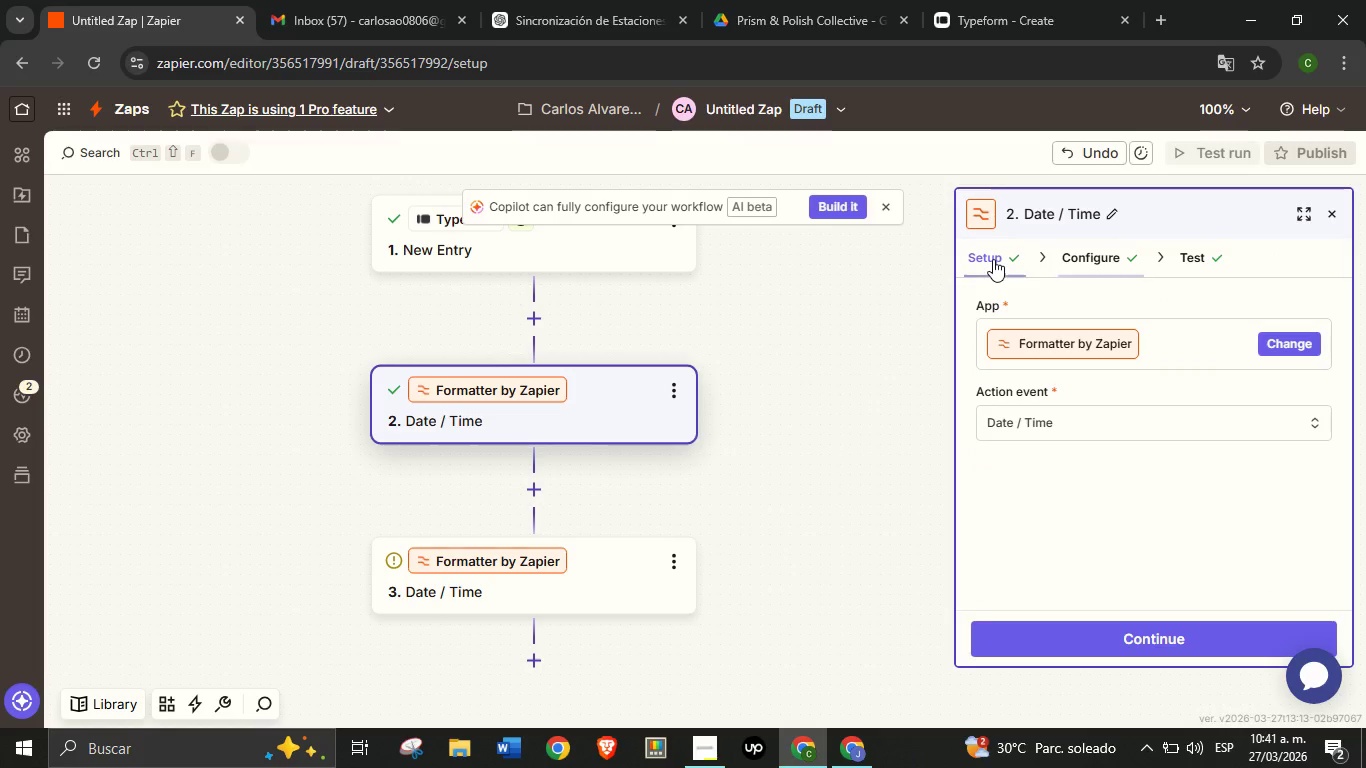 
left_click([993, 259])
 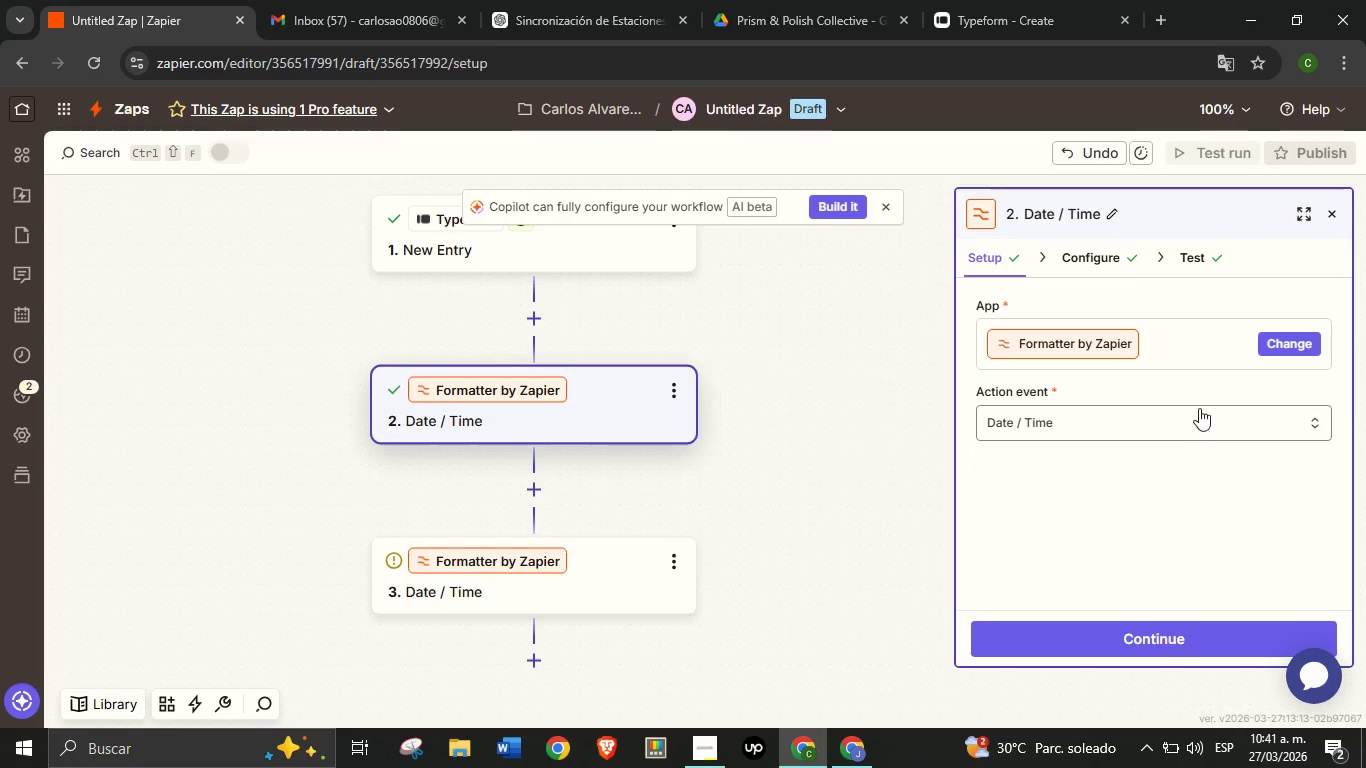 
left_click([1184, 420])
 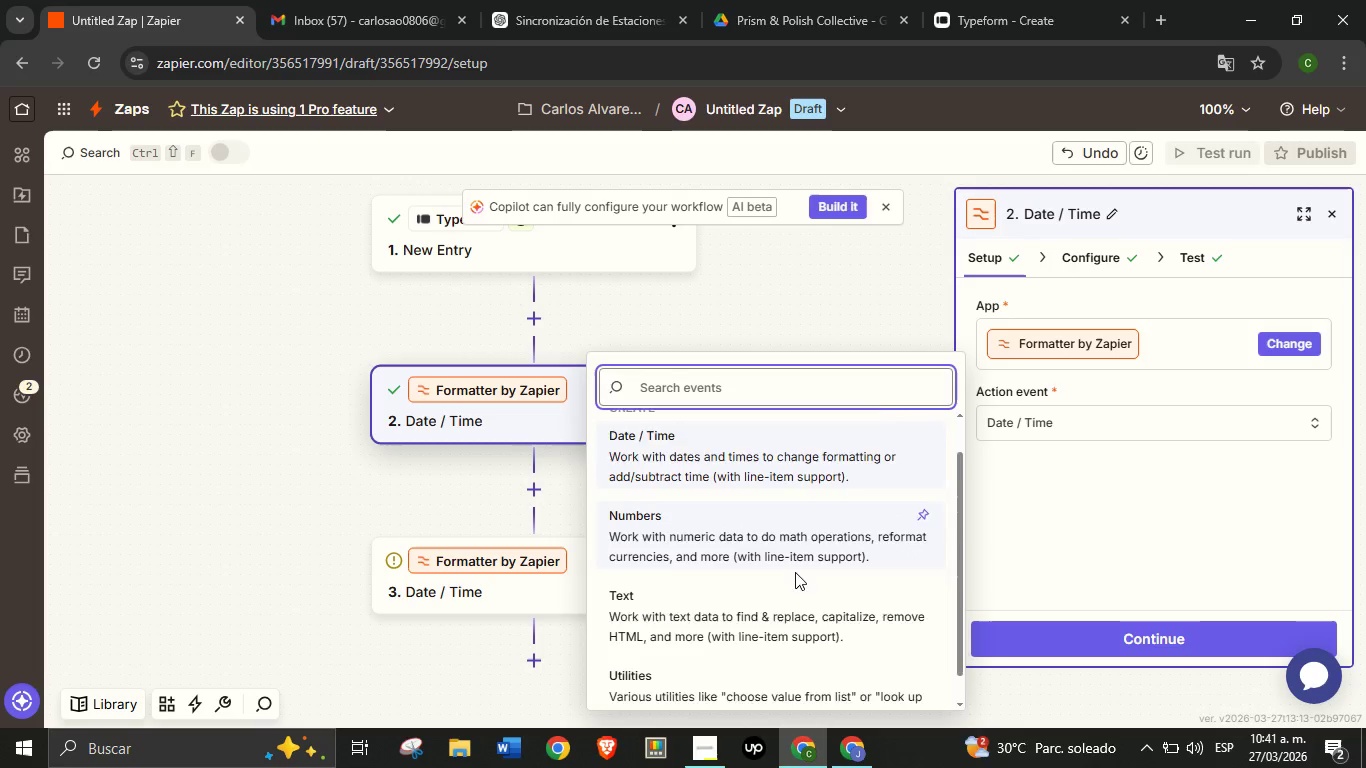 
left_click([749, 651])
 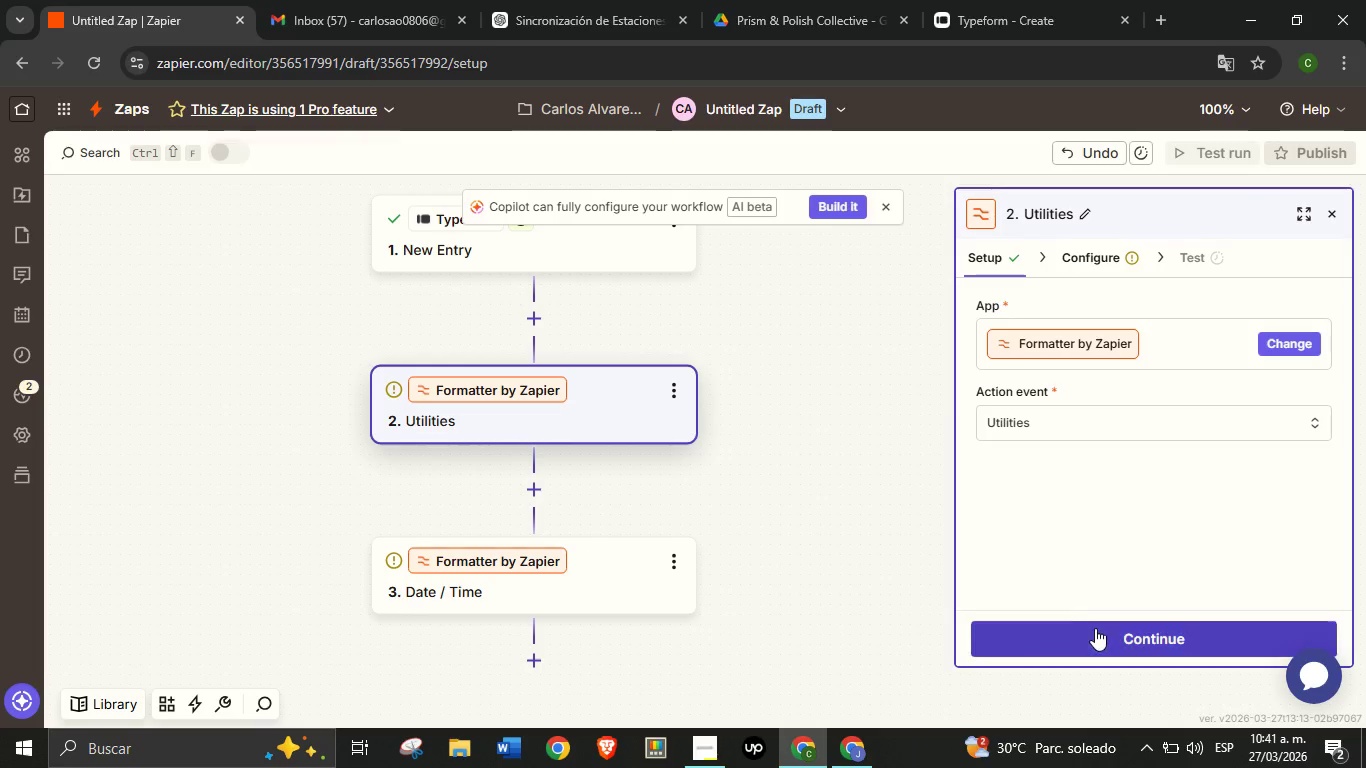 
scroll: coordinate [802, 565], scroll_direction: down, amount: 3.0
 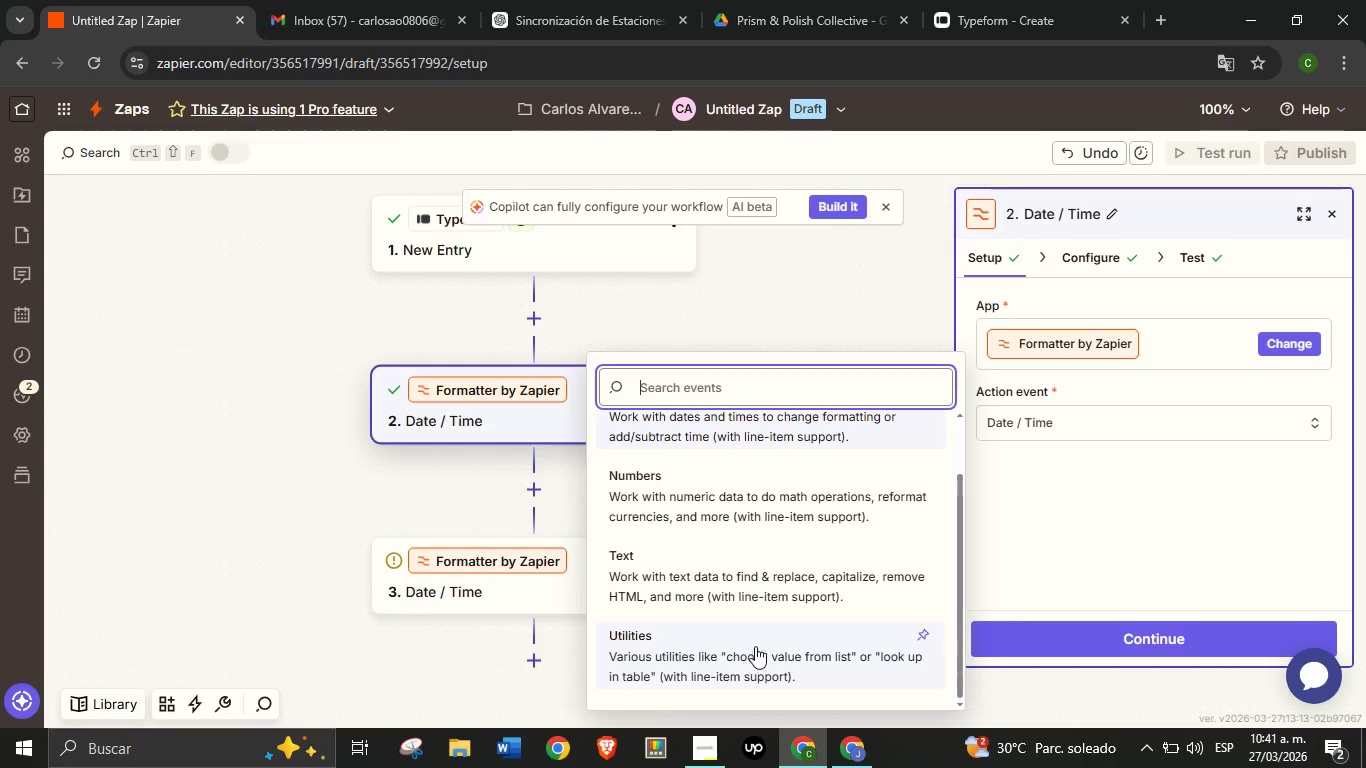 
left_click([1096, 631])
 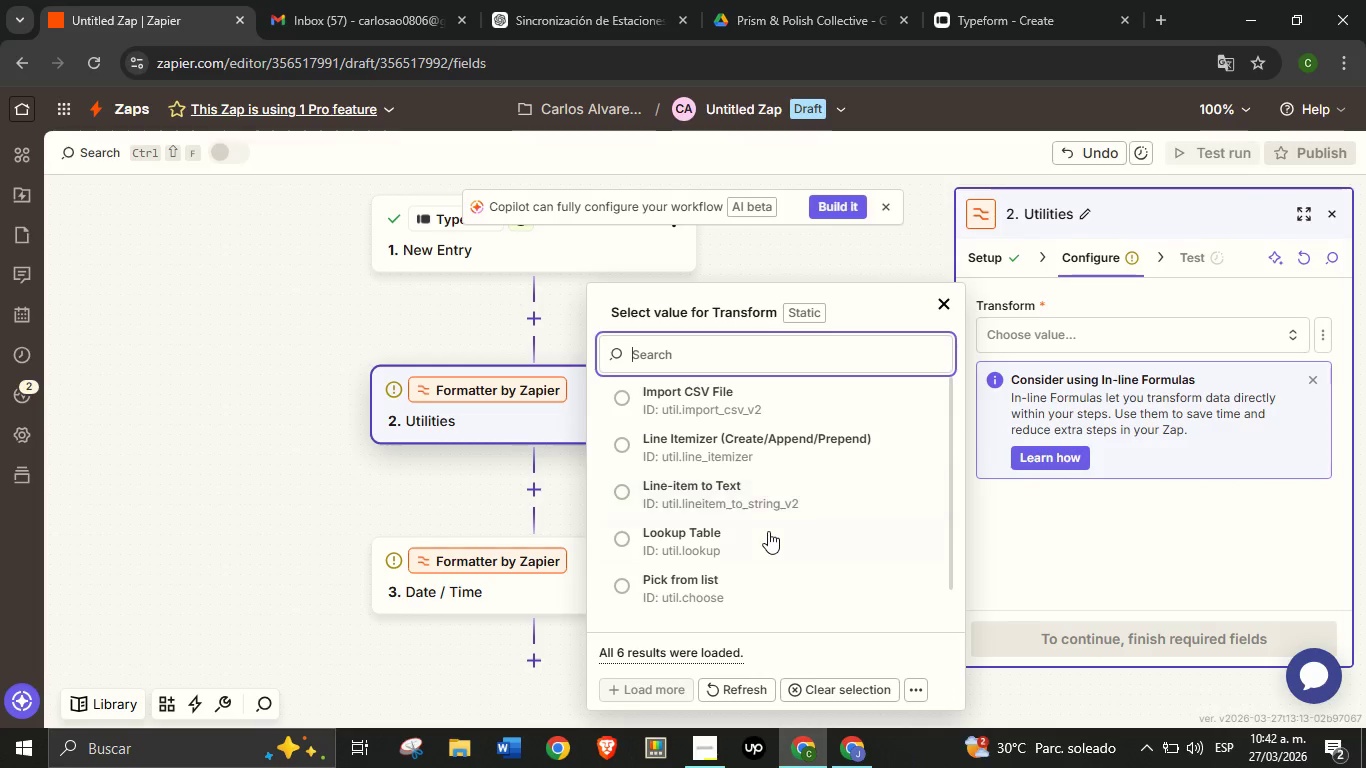 
left_click([751, 532])
 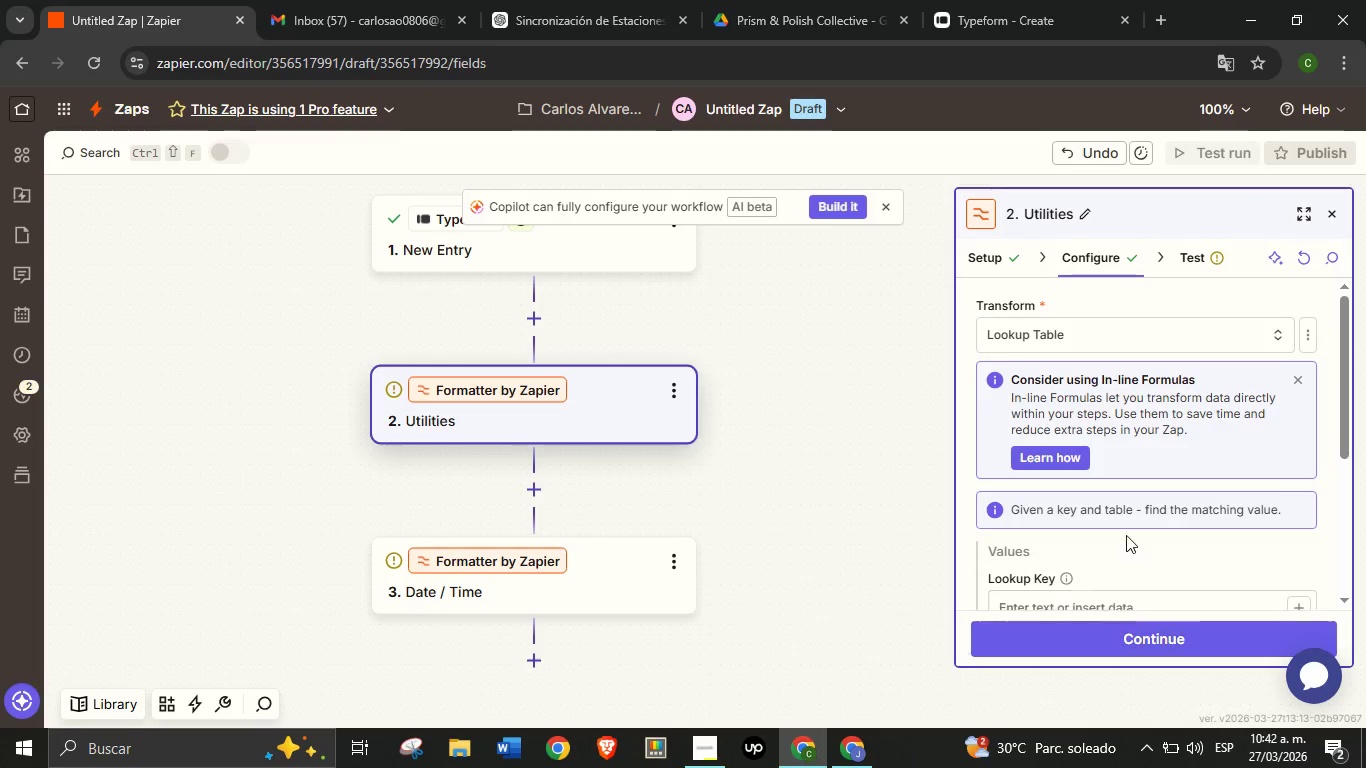 
scroll: coordinate [1176, 462], scroll_direction: down, amount: 2.0
 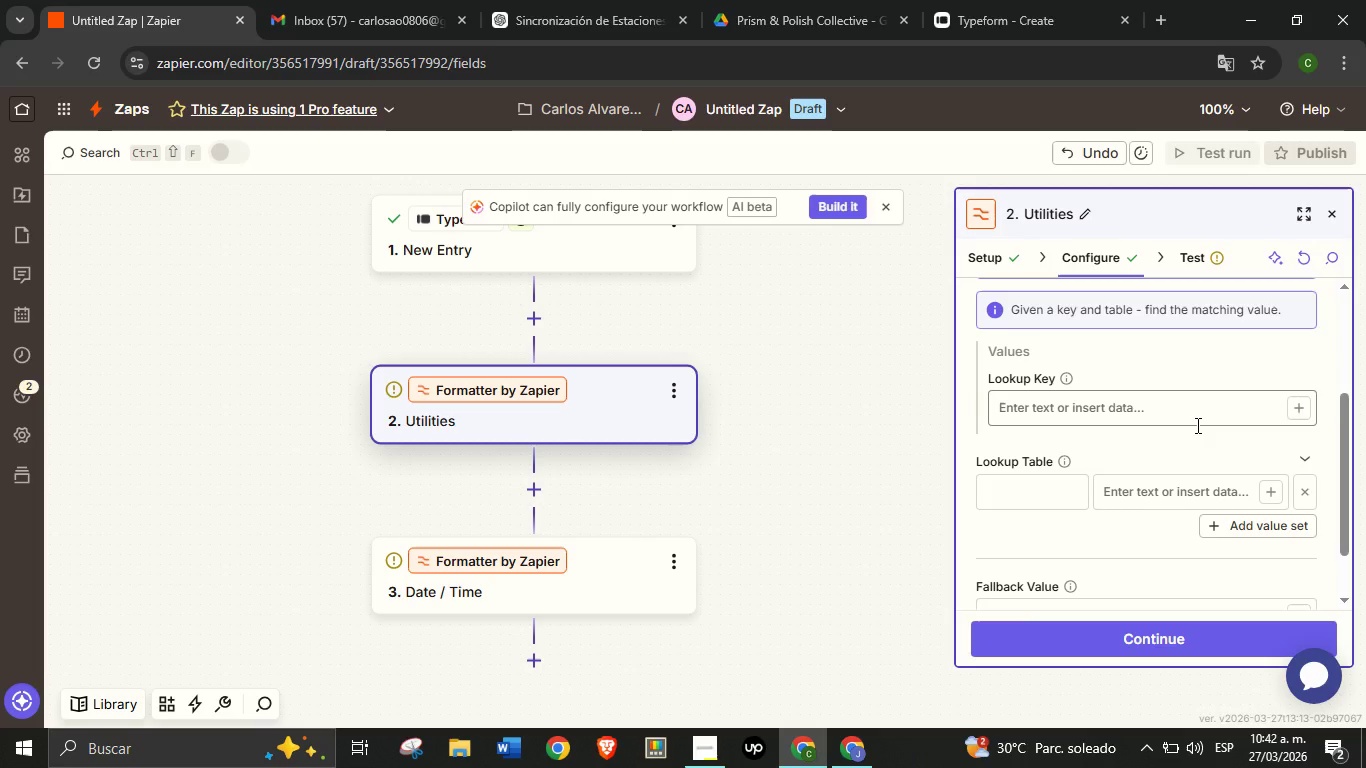 
wait(5.12)
 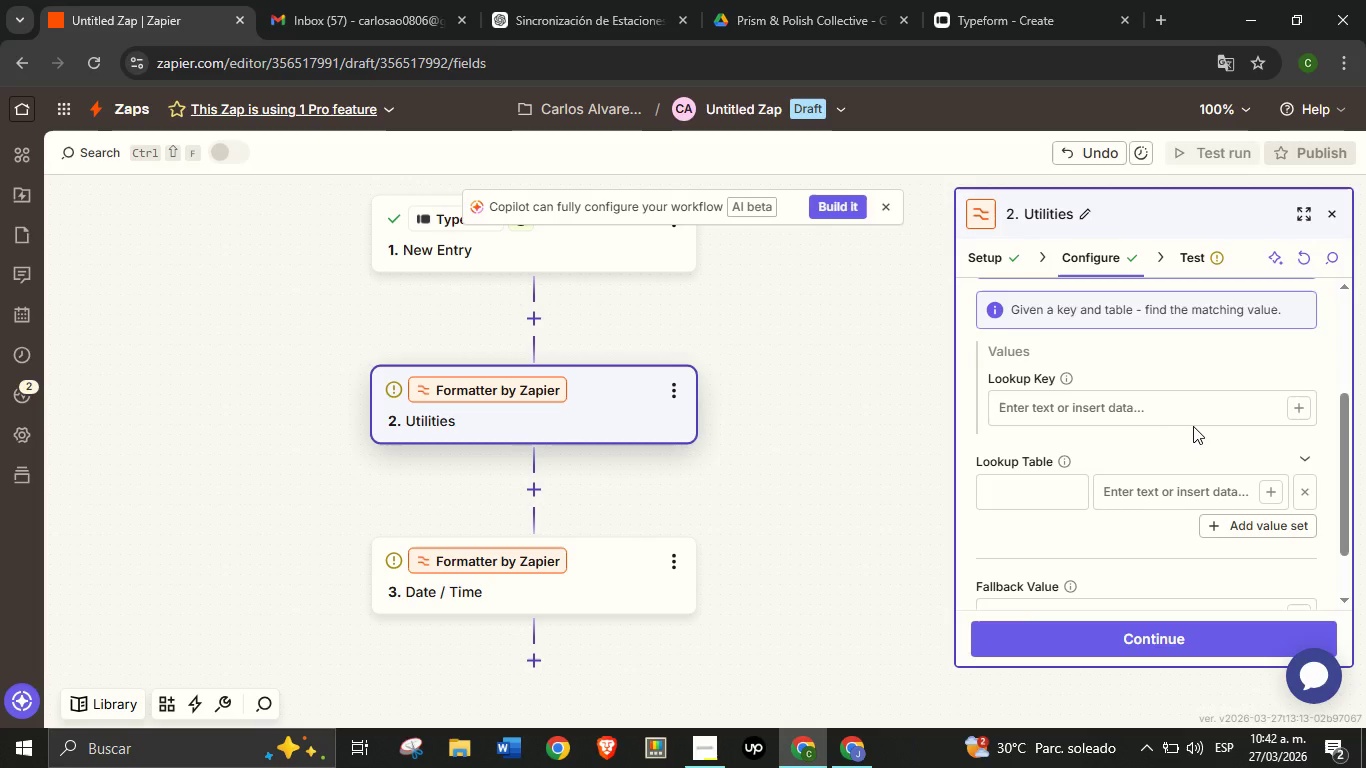 
left_click([1300, 409])
 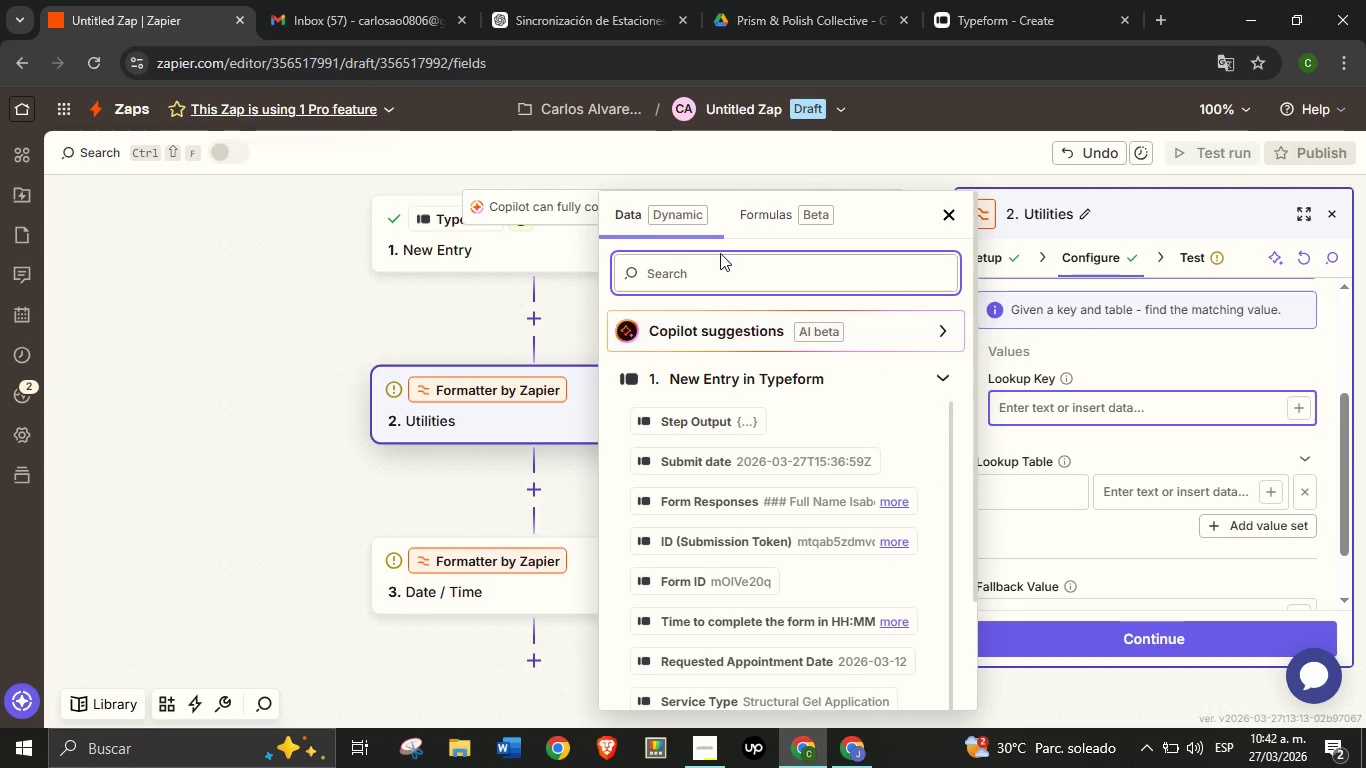 
left_click([719, 264])
 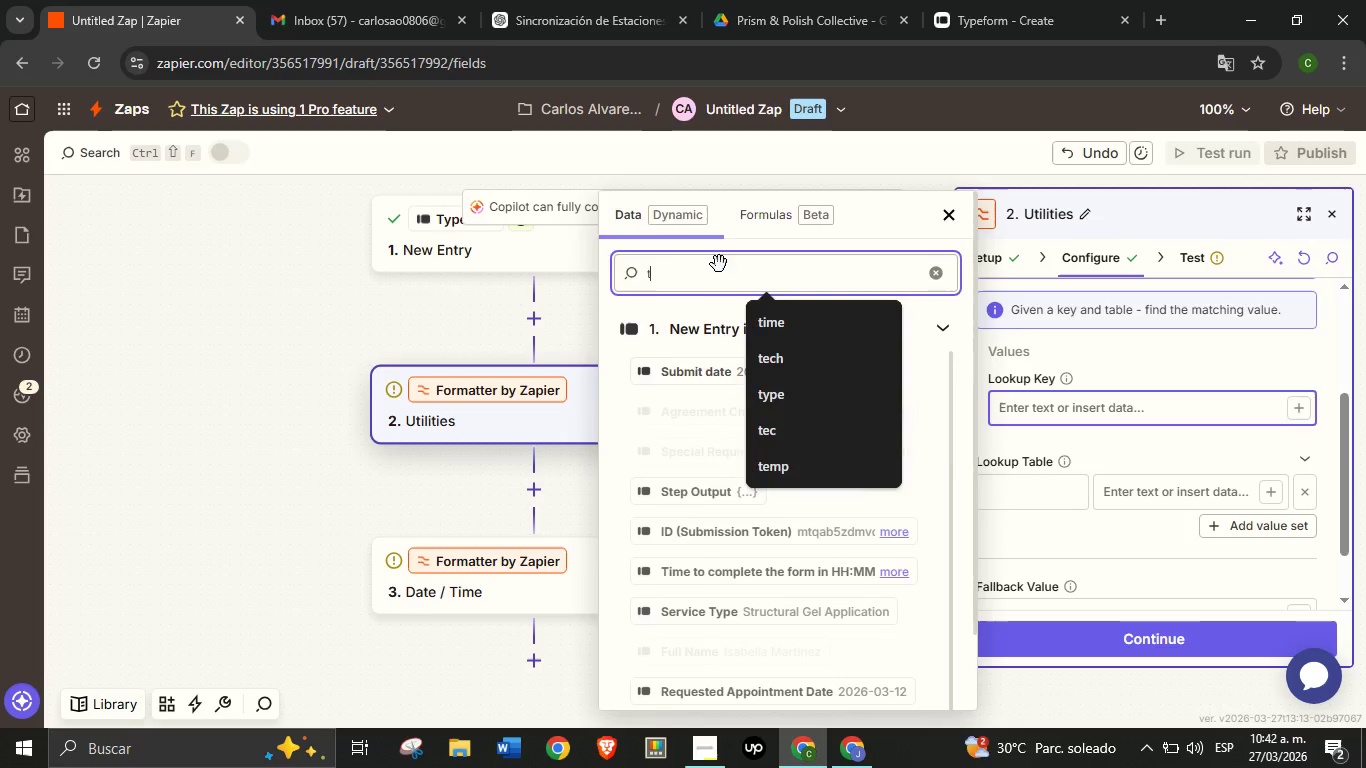 
type(typ)
 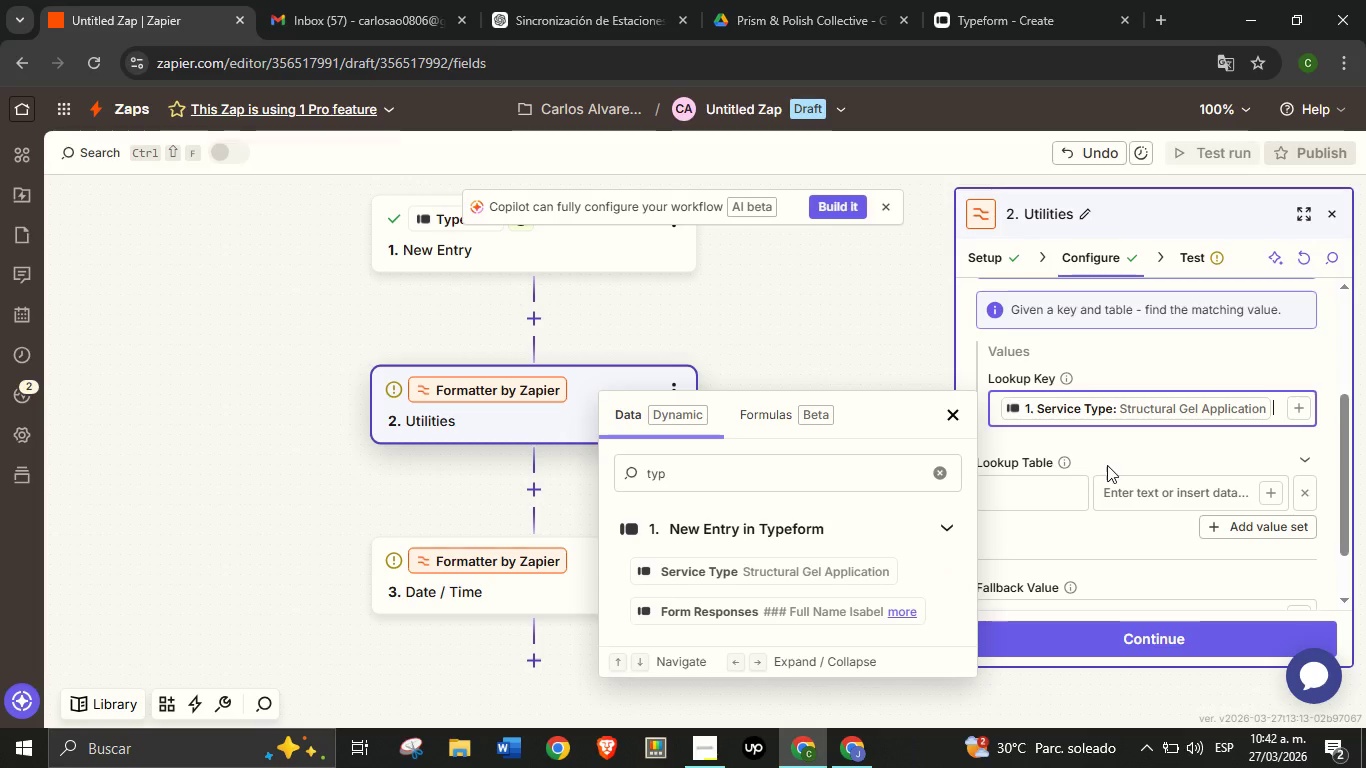 
left_click([1128, 447])
 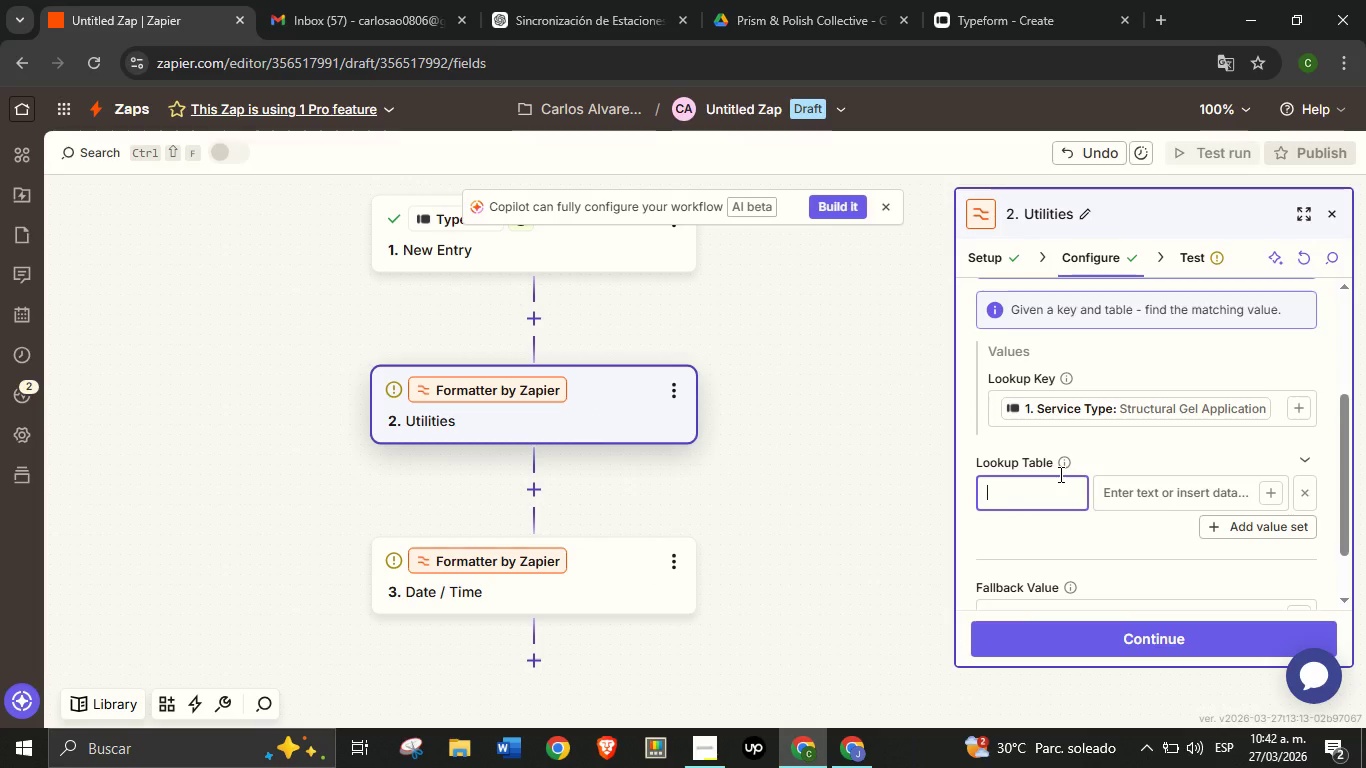 
wait(5.3)
 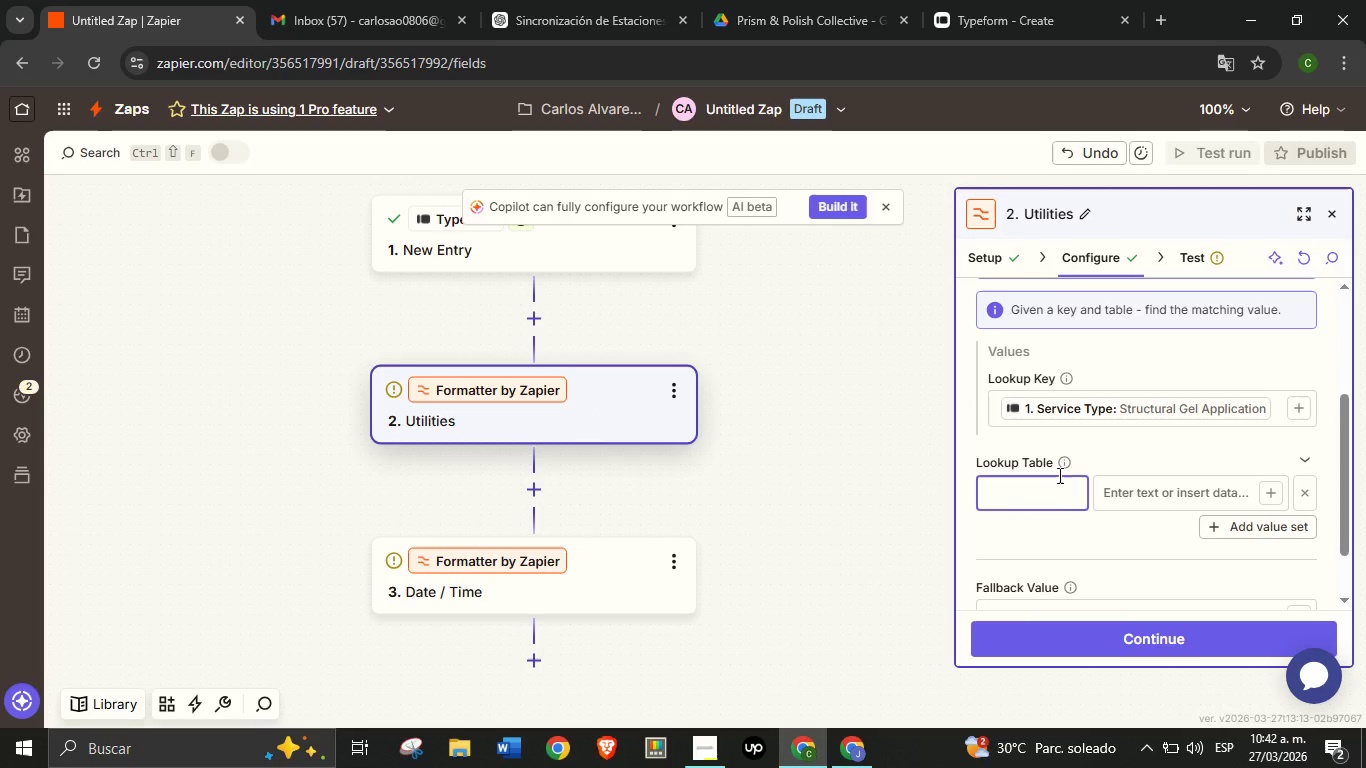 
type(Structural gEL )
key(Backspace)
key(Backspace)
key(Backspace)
 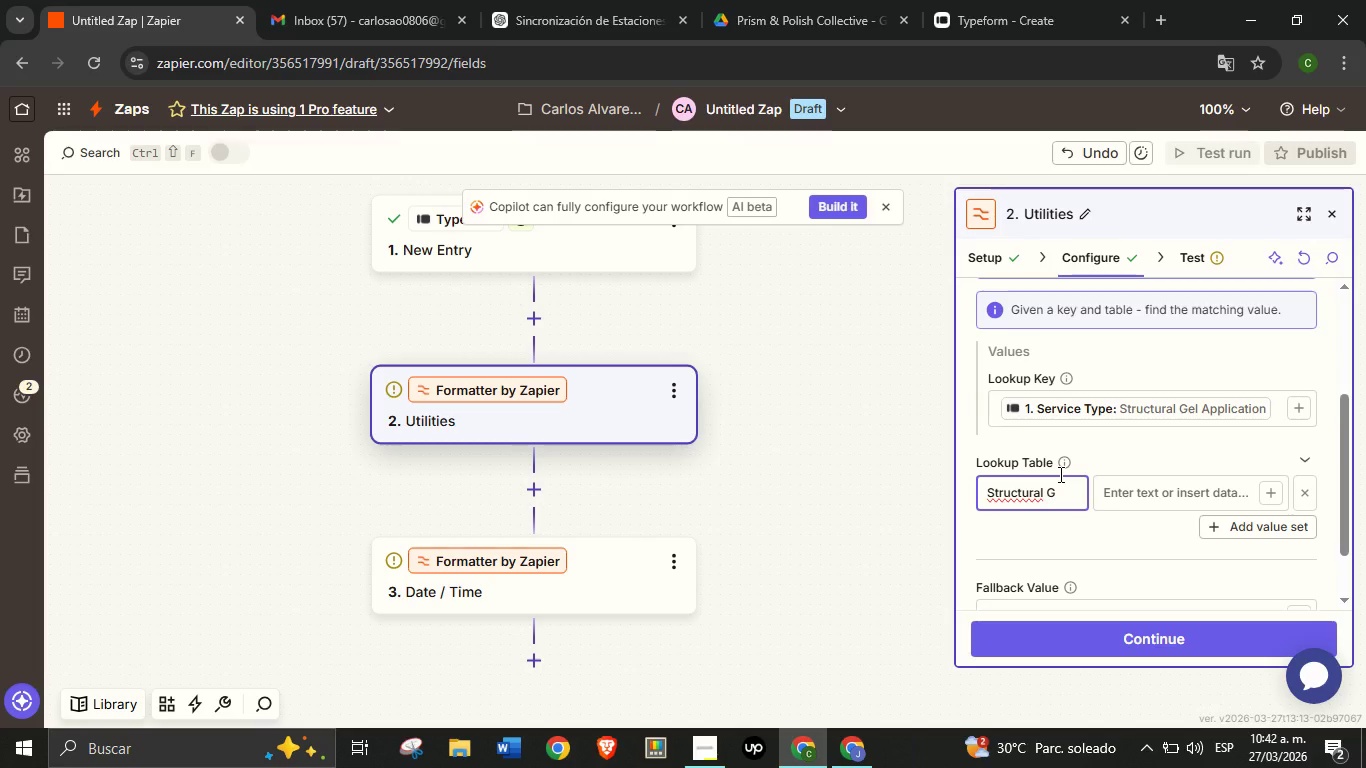 
wait(8.64)
 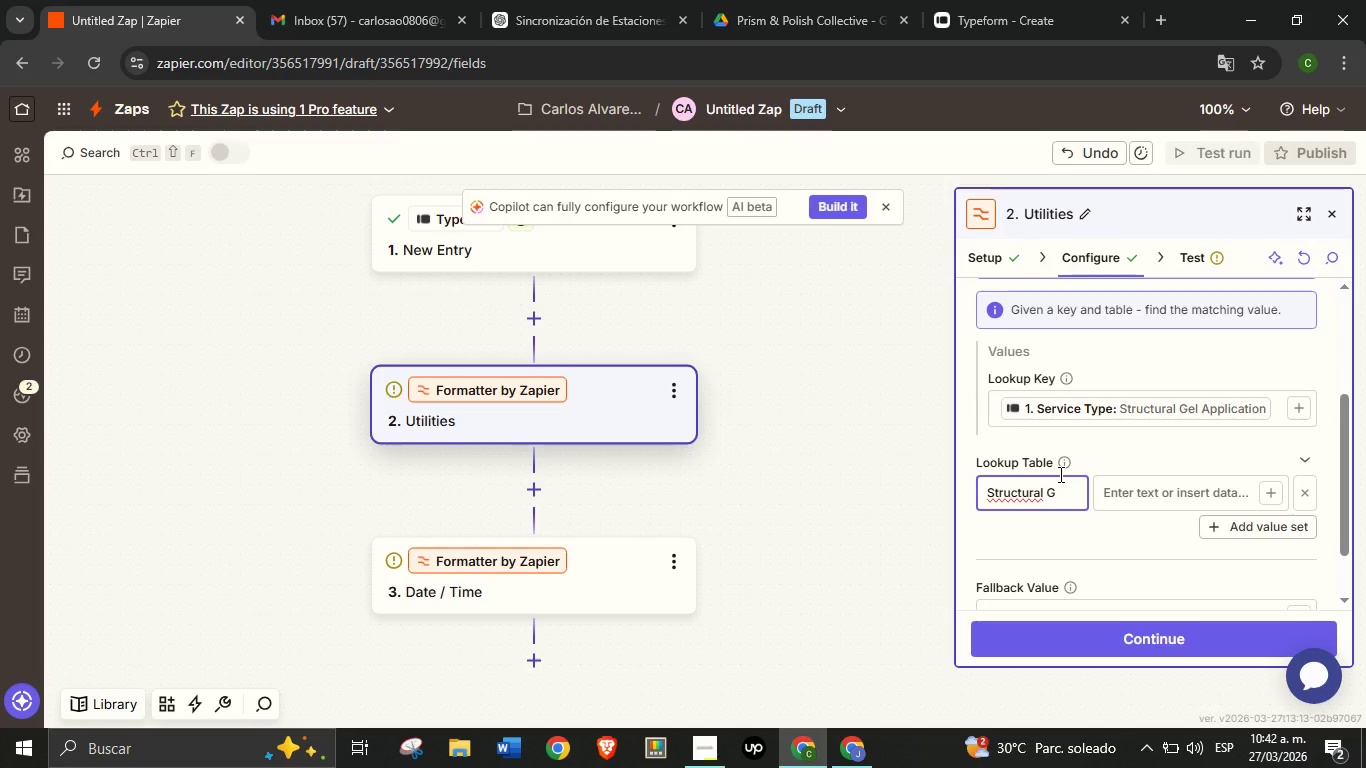 
type(el A)
 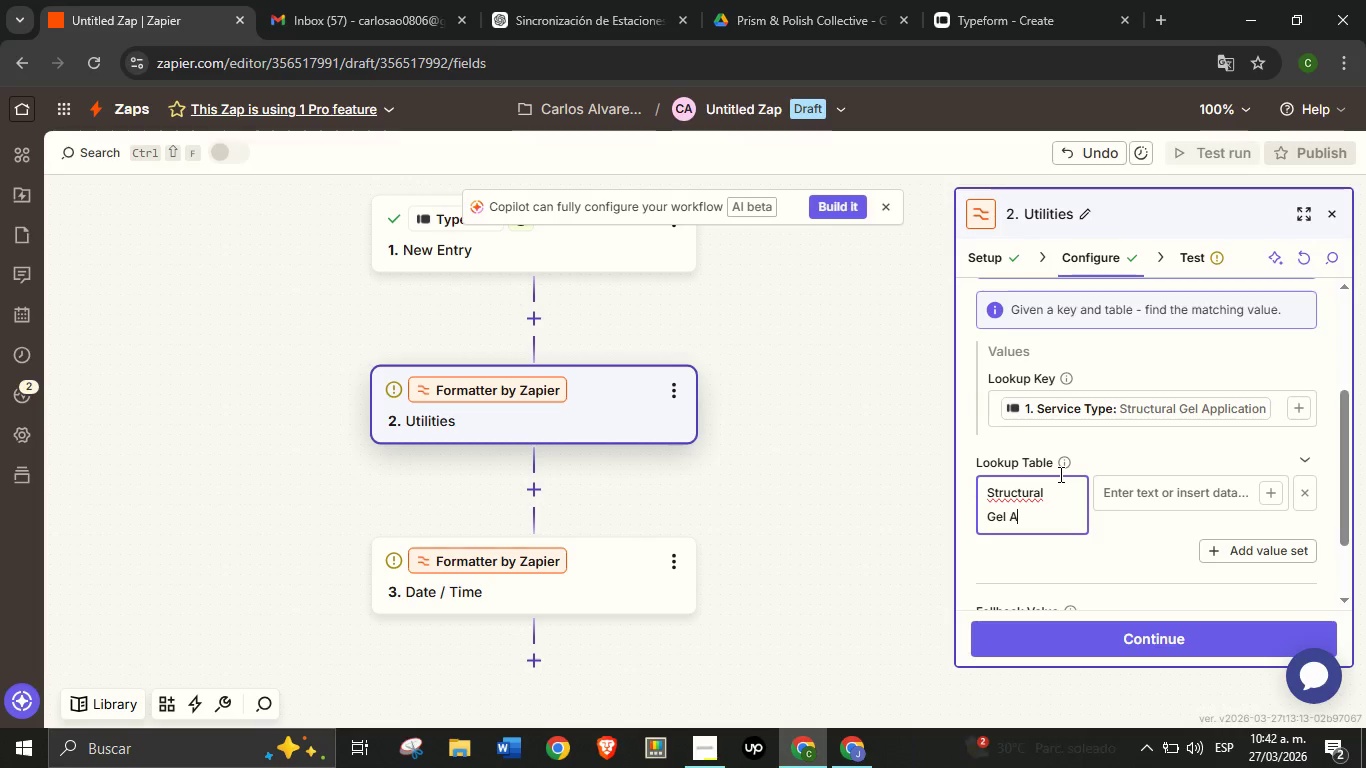 
type(pplicaton)
 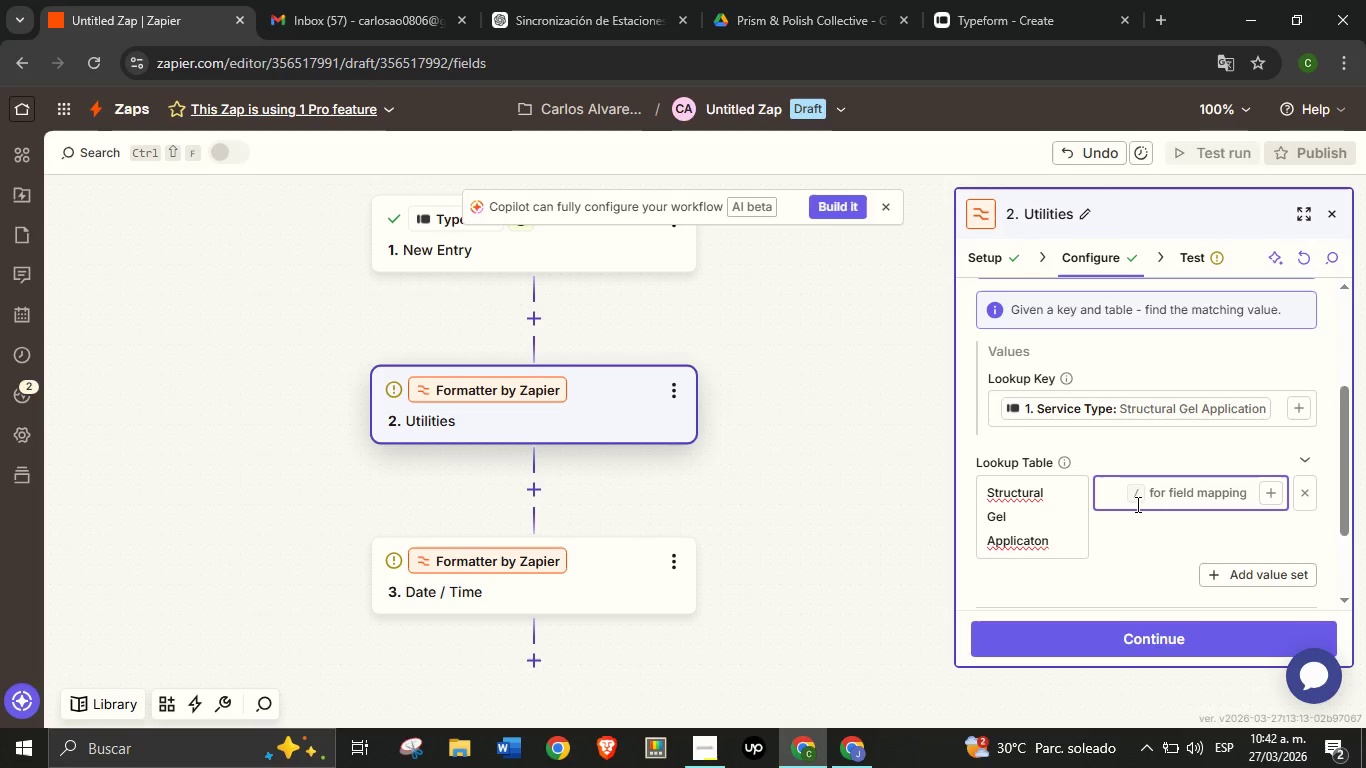 
type(Artisan Desk)
 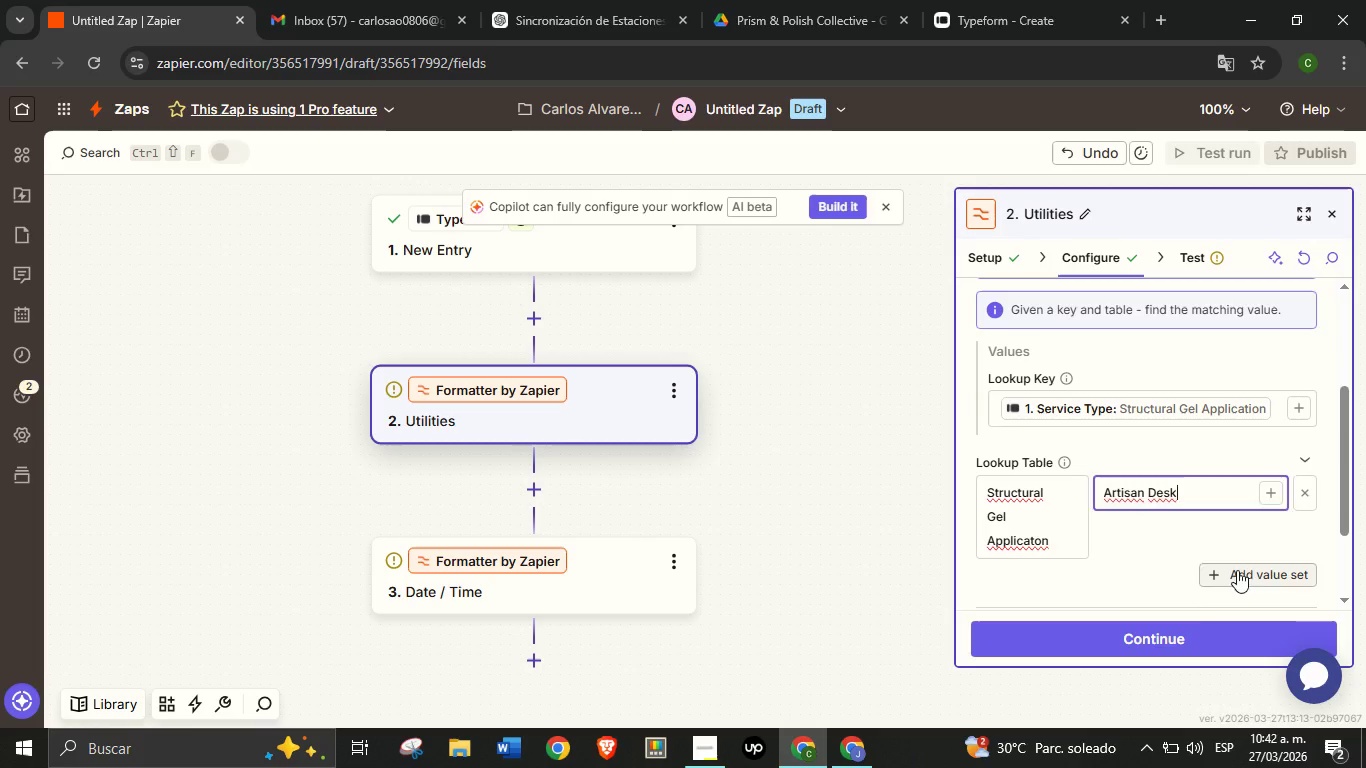 
left_click([1237, 570])
 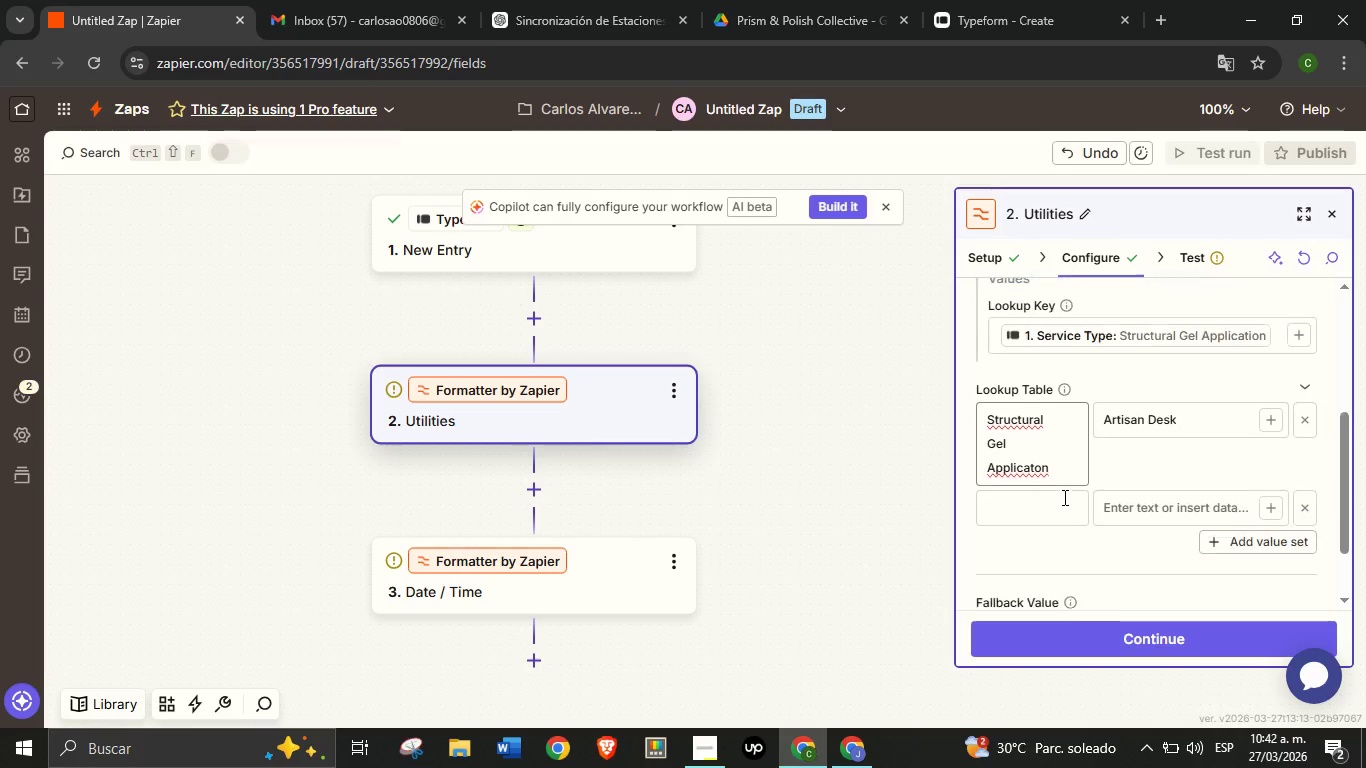 
scroll: coordinate [1063, 497], scroll_direction: down, amount: 1.0
 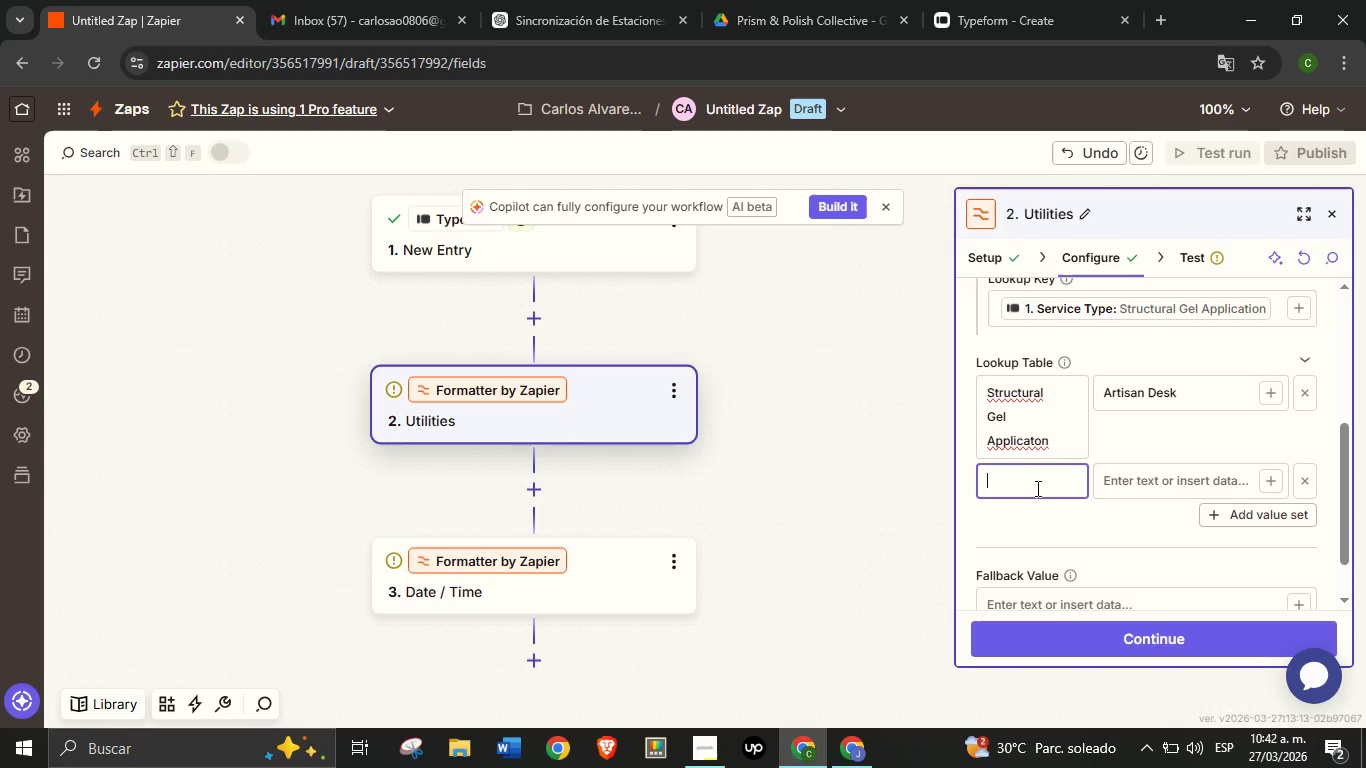 
type(Medicual)
key(Backspace)
key(Backspace)
type(al Pedicure)
 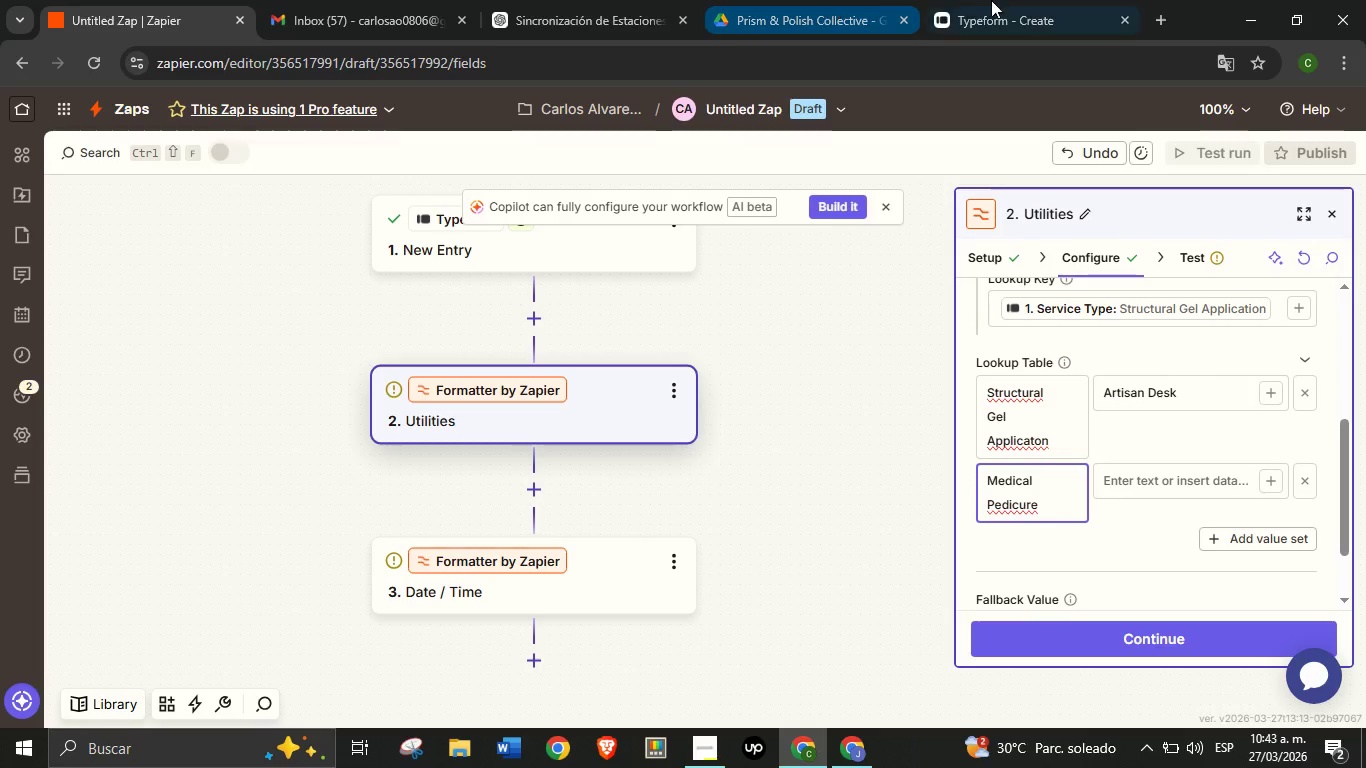 
left_click([997, 0])
 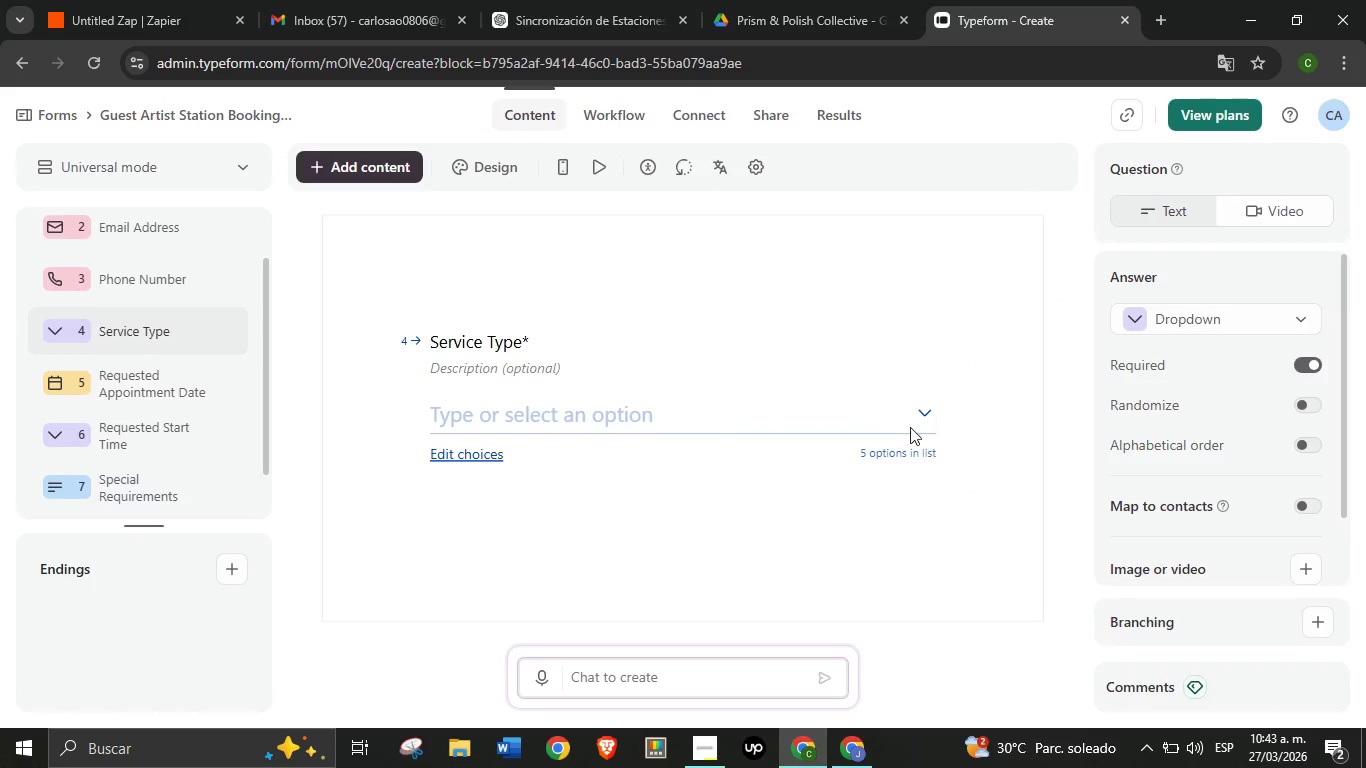 
left_click([915, 422])
 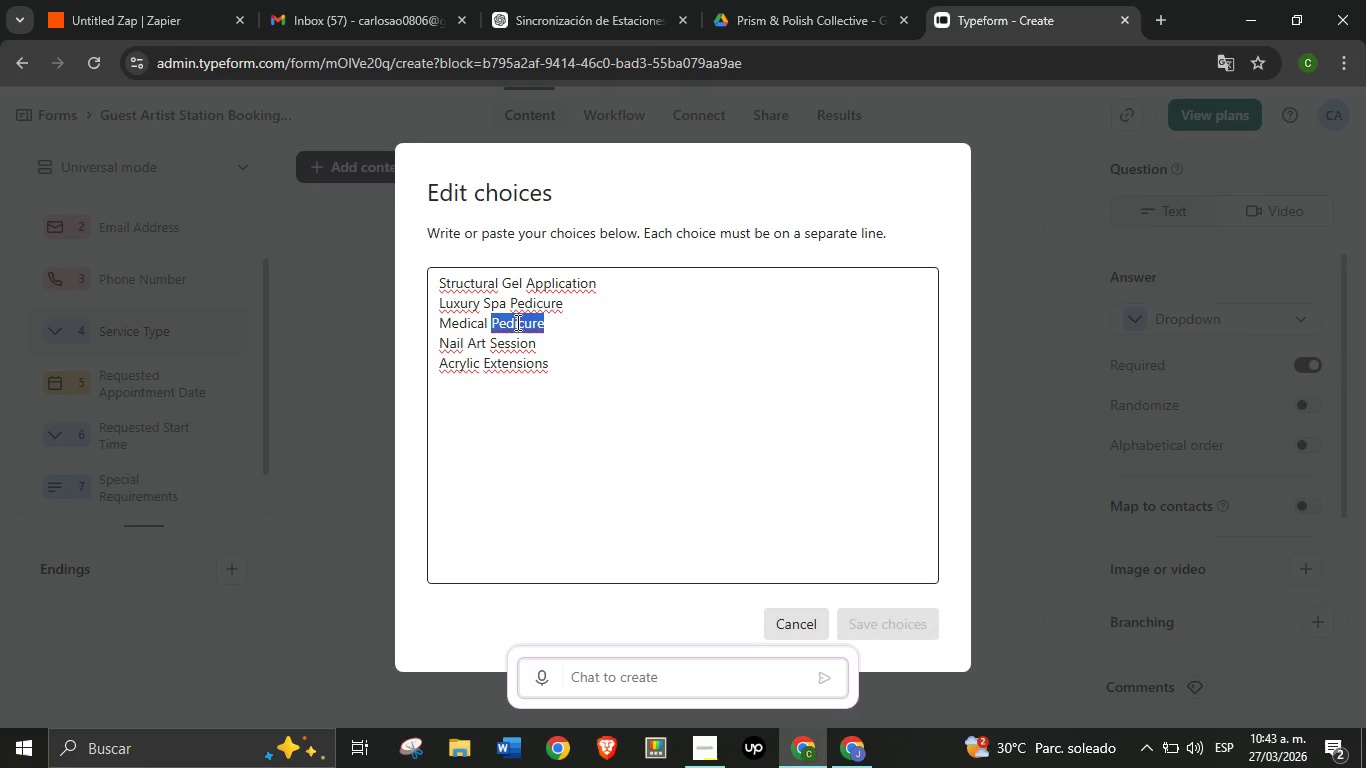 
left_click([517, 323])
 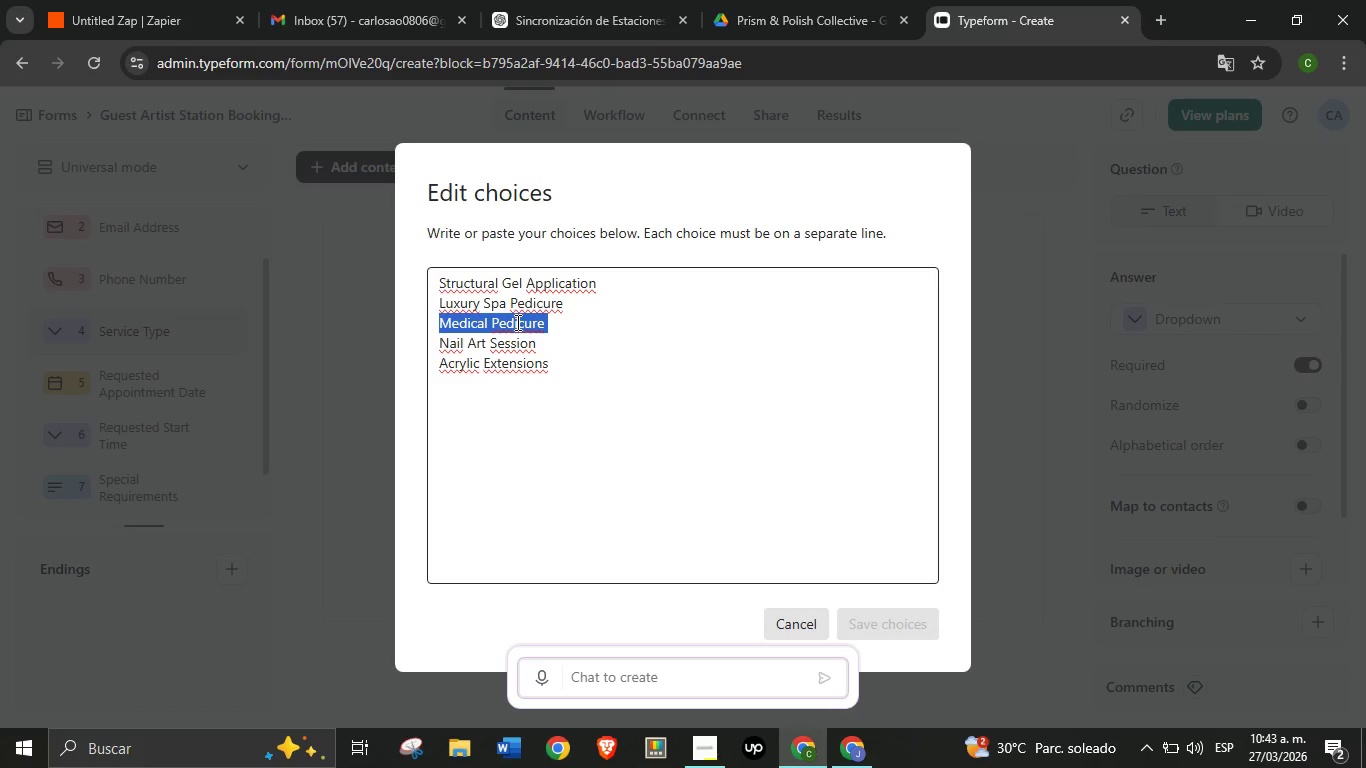 
triple_click([516, 322])
 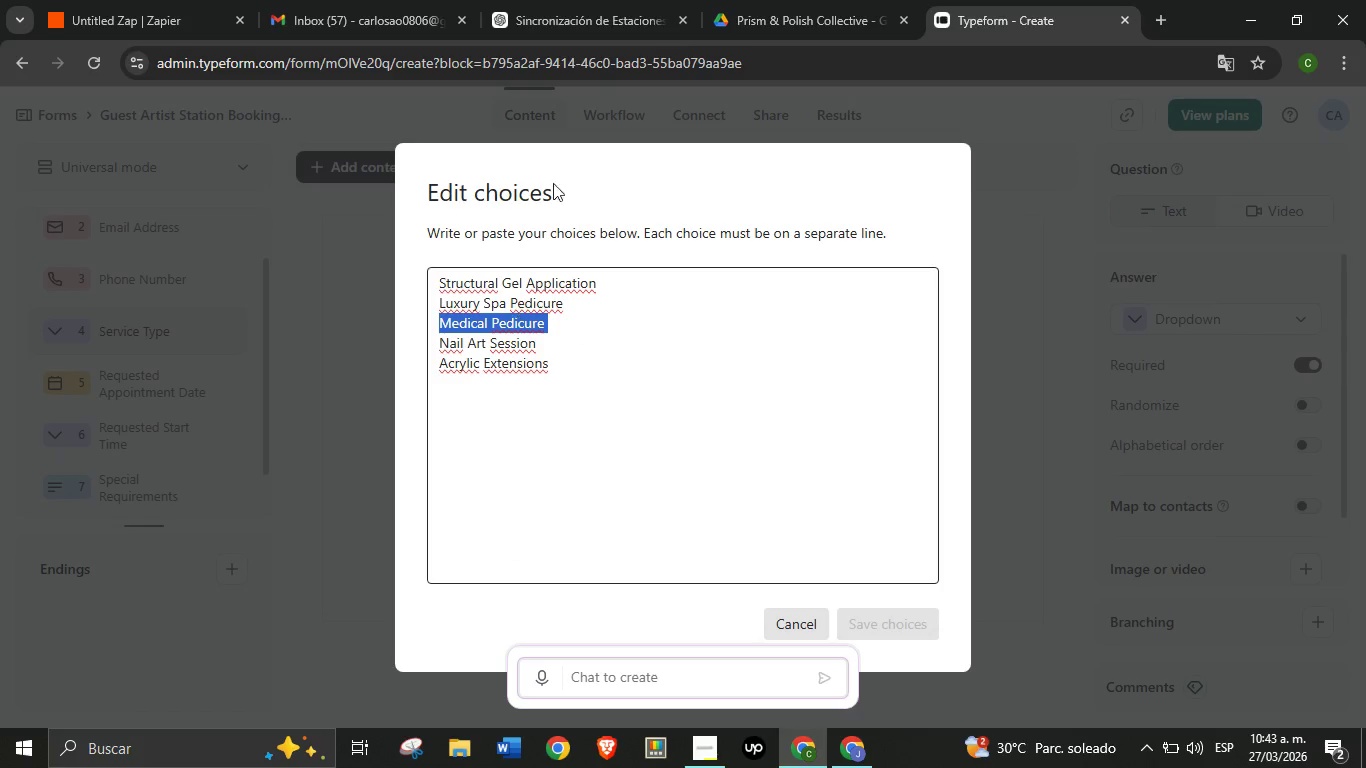 
key(Control+C)
 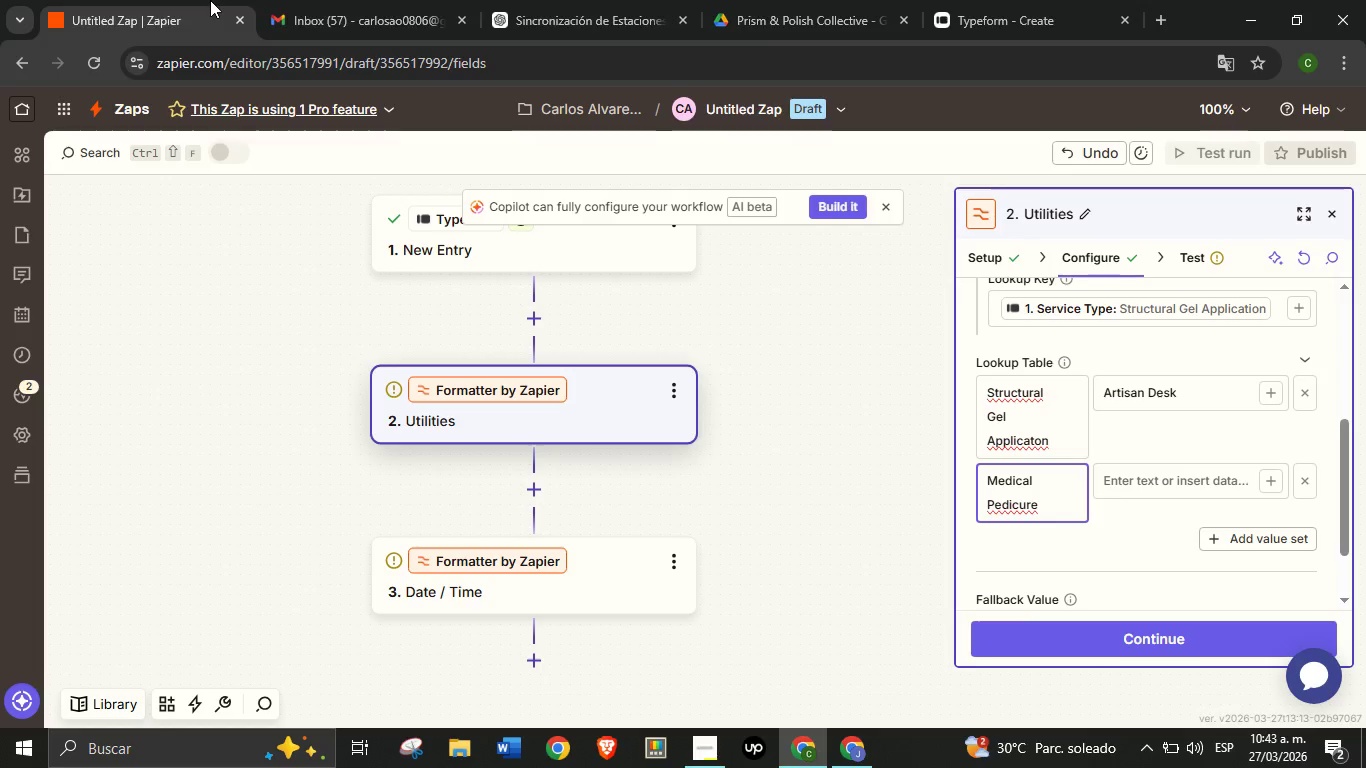 
left_click_drag(start_coordinate=[118, 0], to_coordinate=[781, 0])
 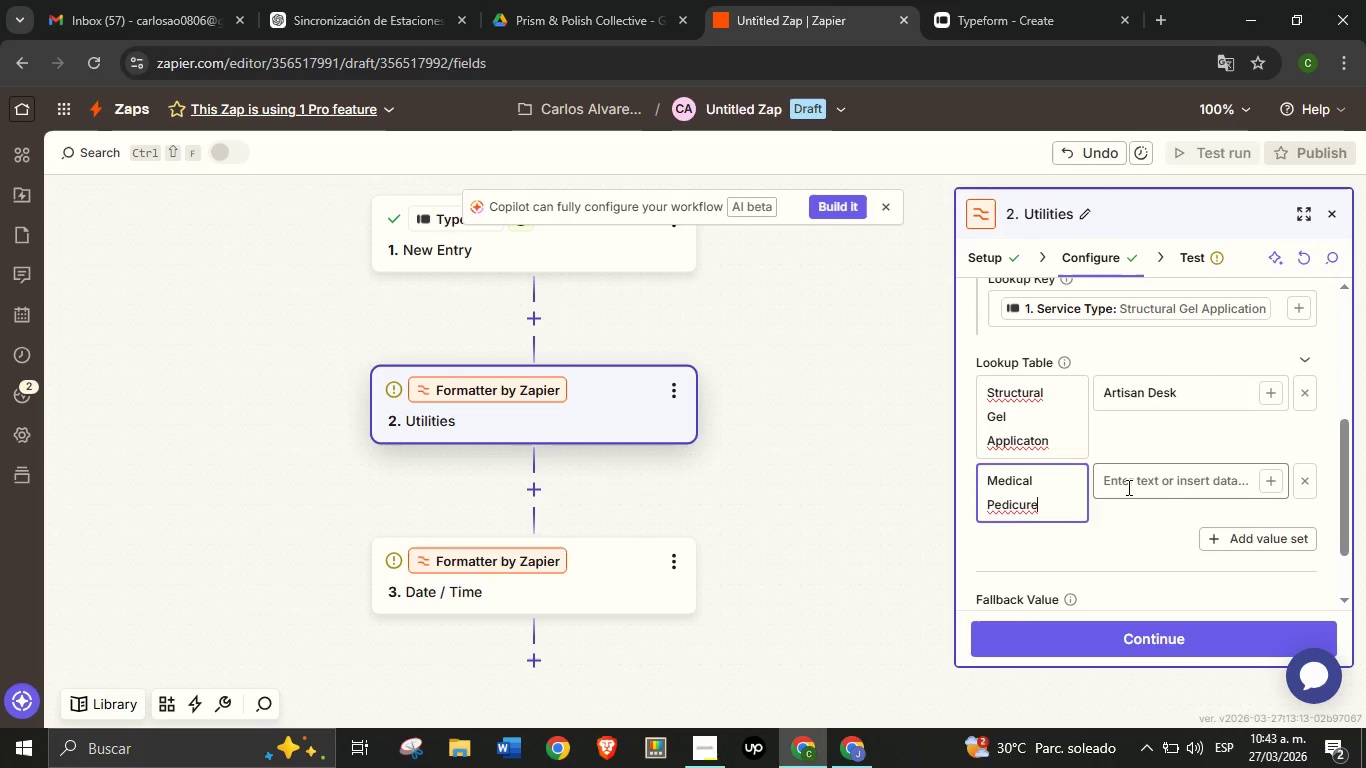 
left_click([1127, 487])
 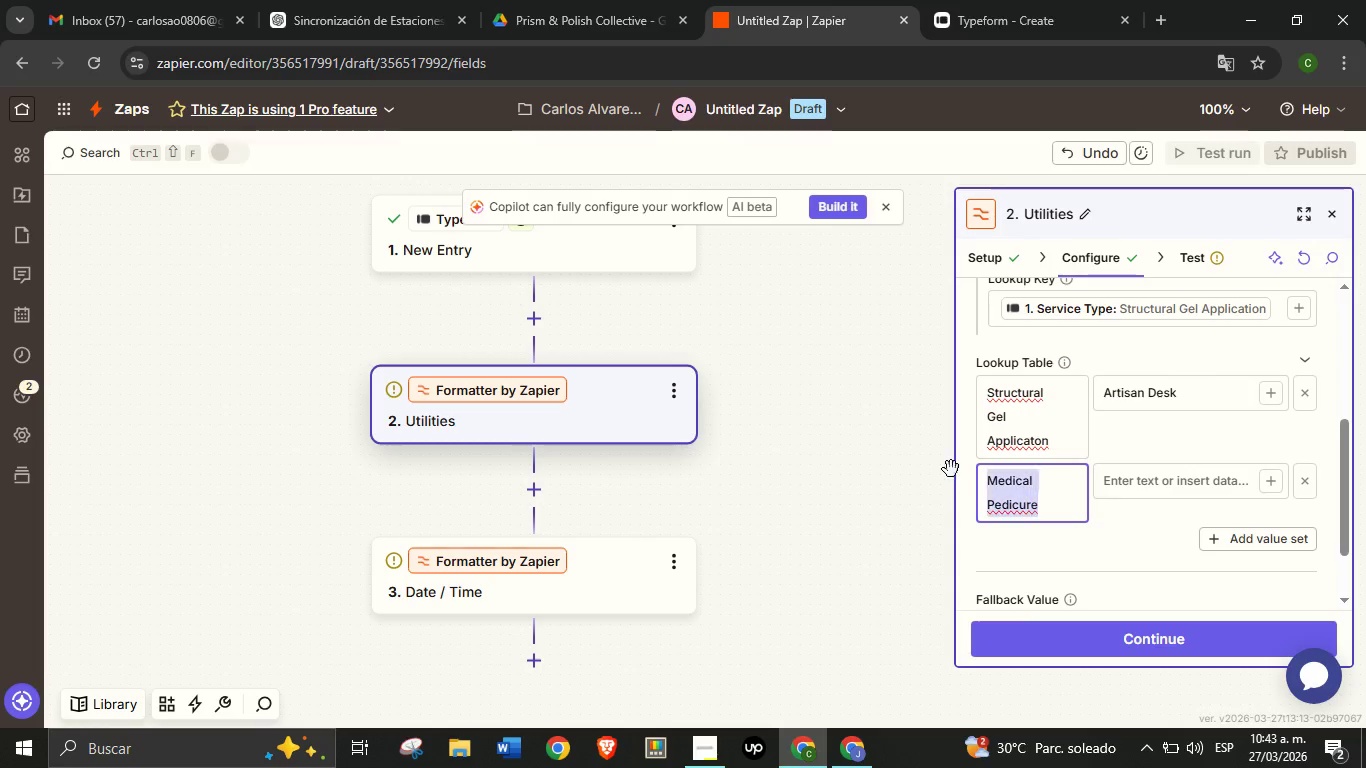 
left_click_drag(start_coordinate=[1042, 507], to_coordinate=[946, 466])
 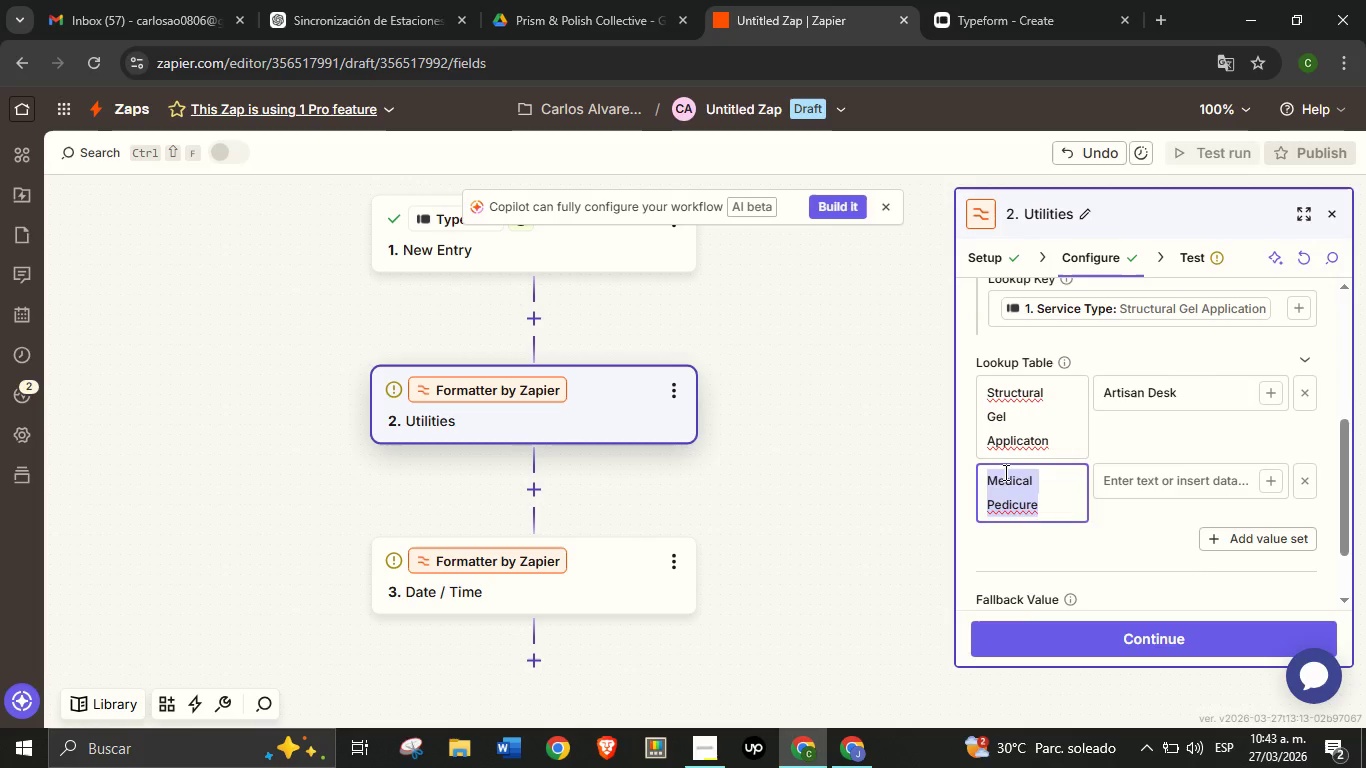 
key(Control+V)
 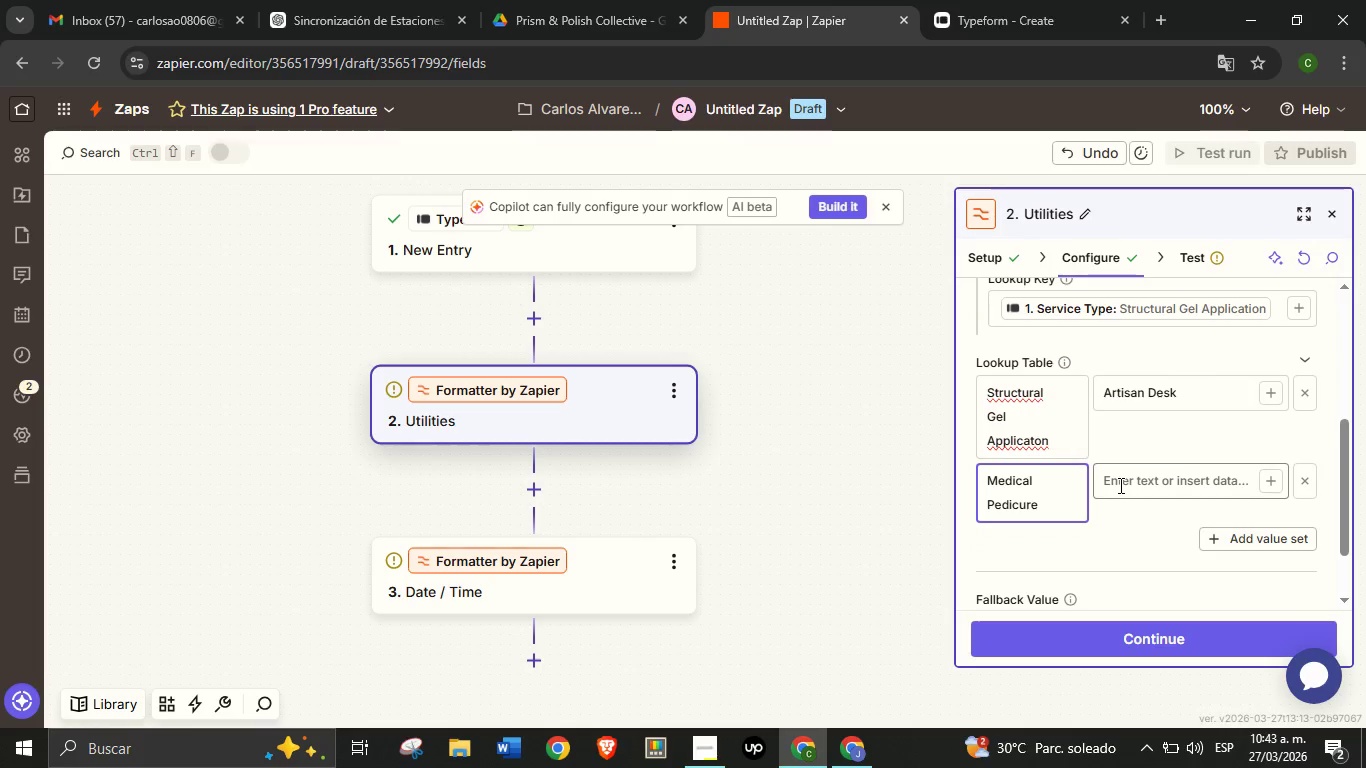 
key(Backspace)
 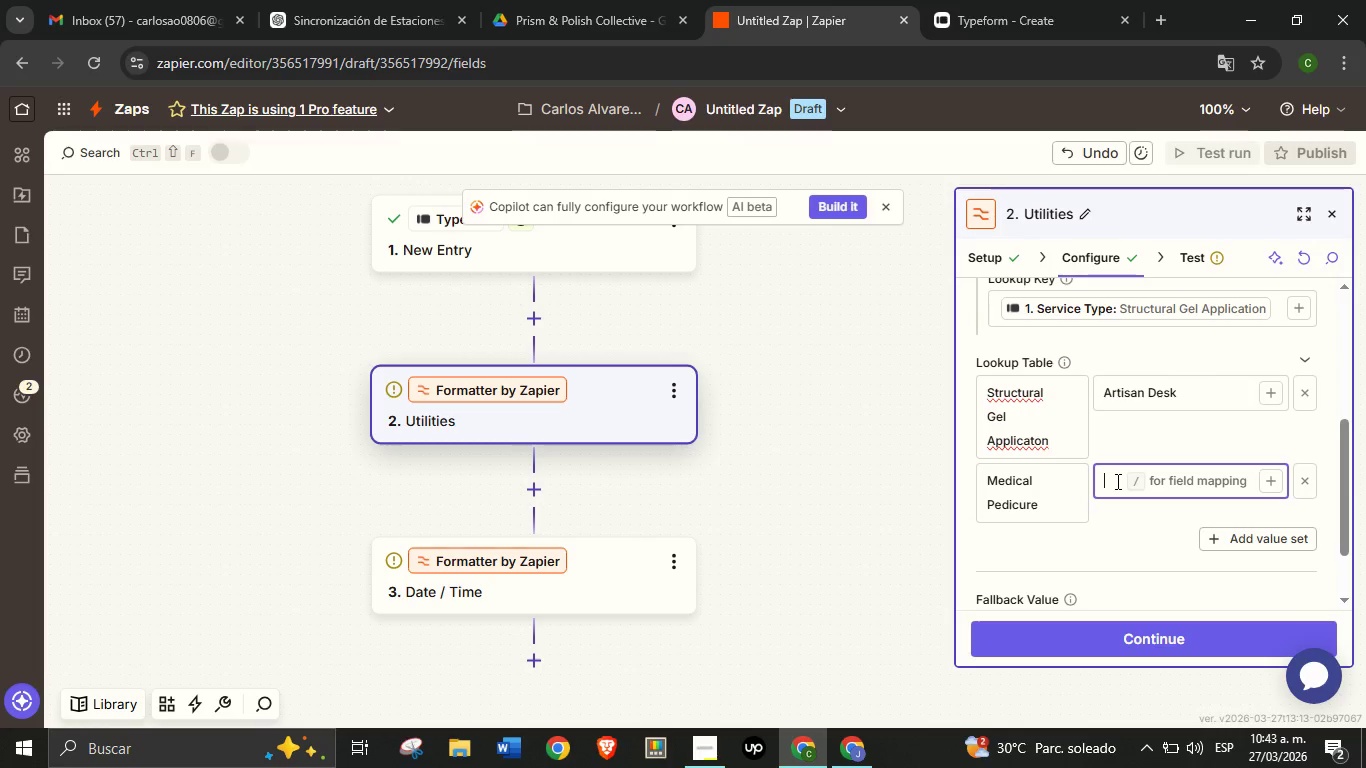 
left_click([1116, 481])
 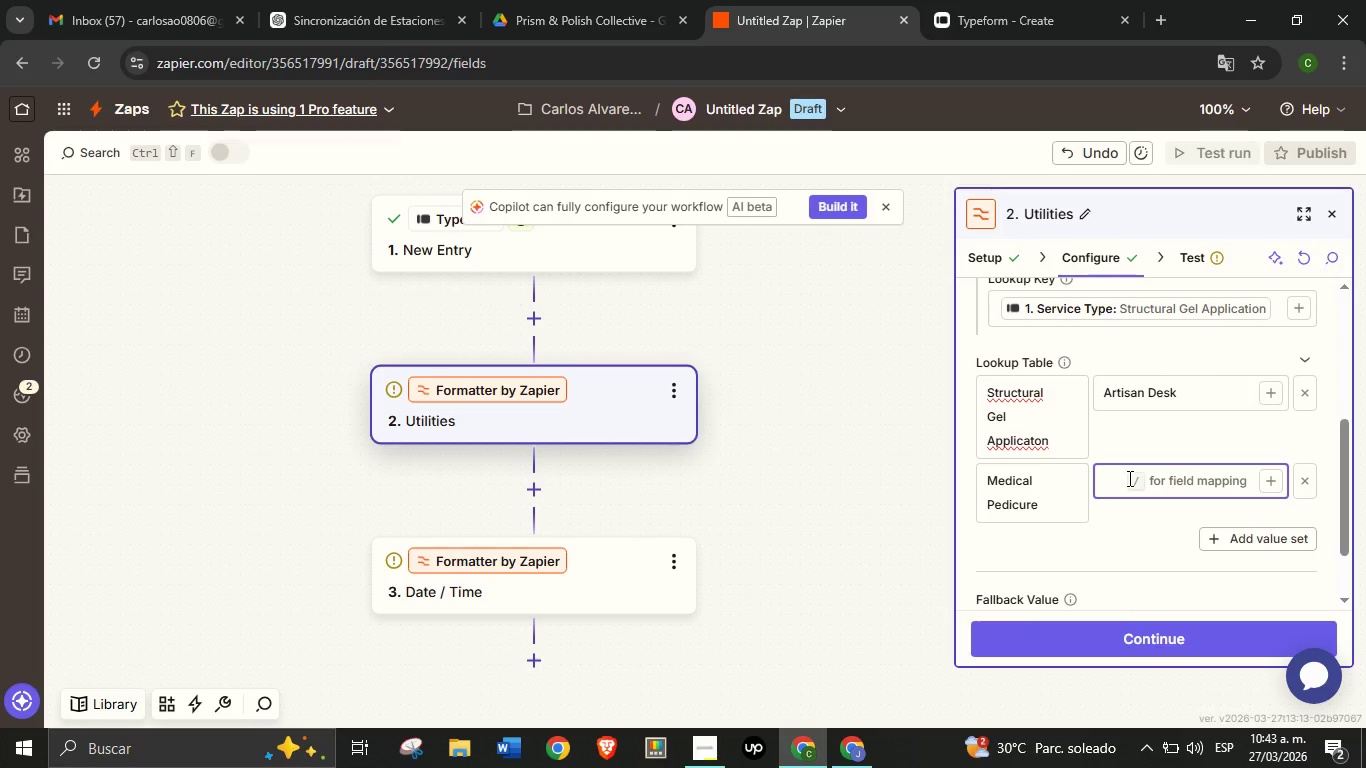 
wait(6.33)
 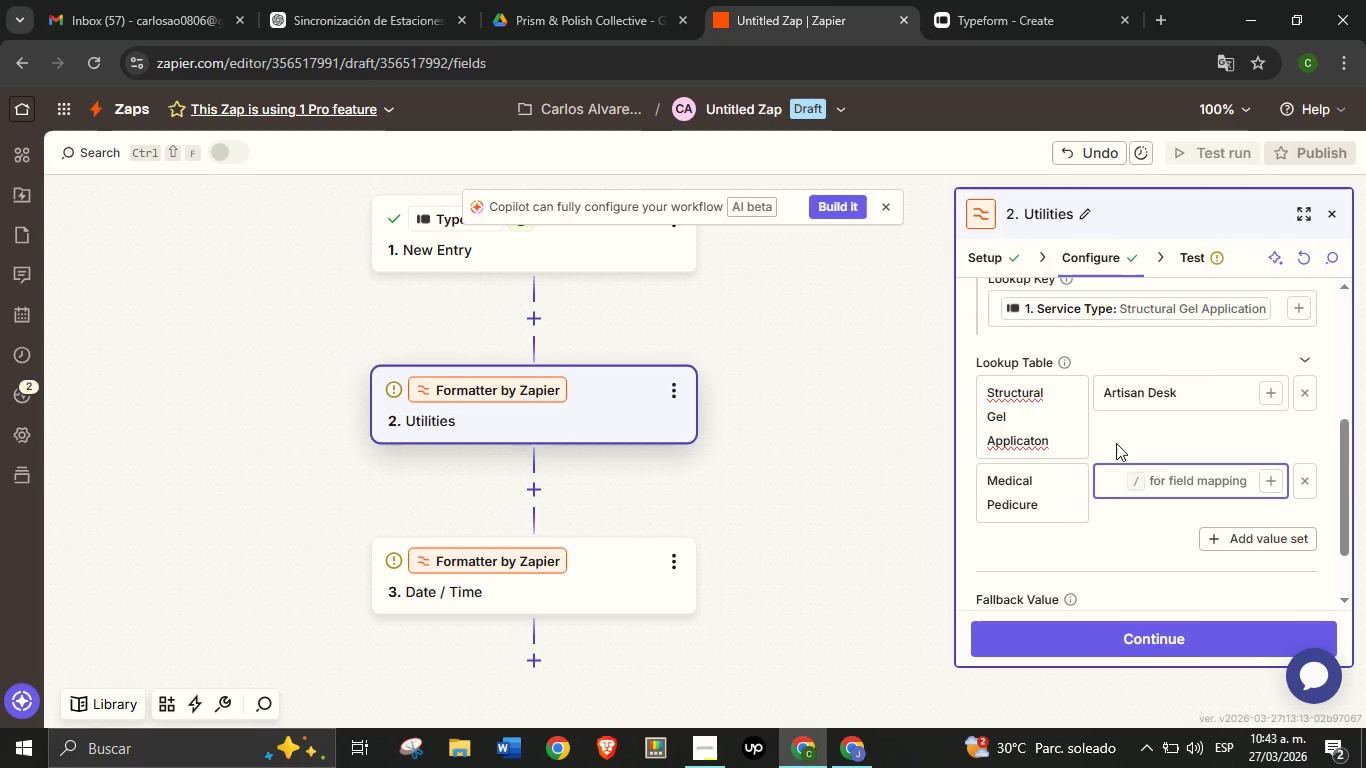 
type(Pedicure Throne)
 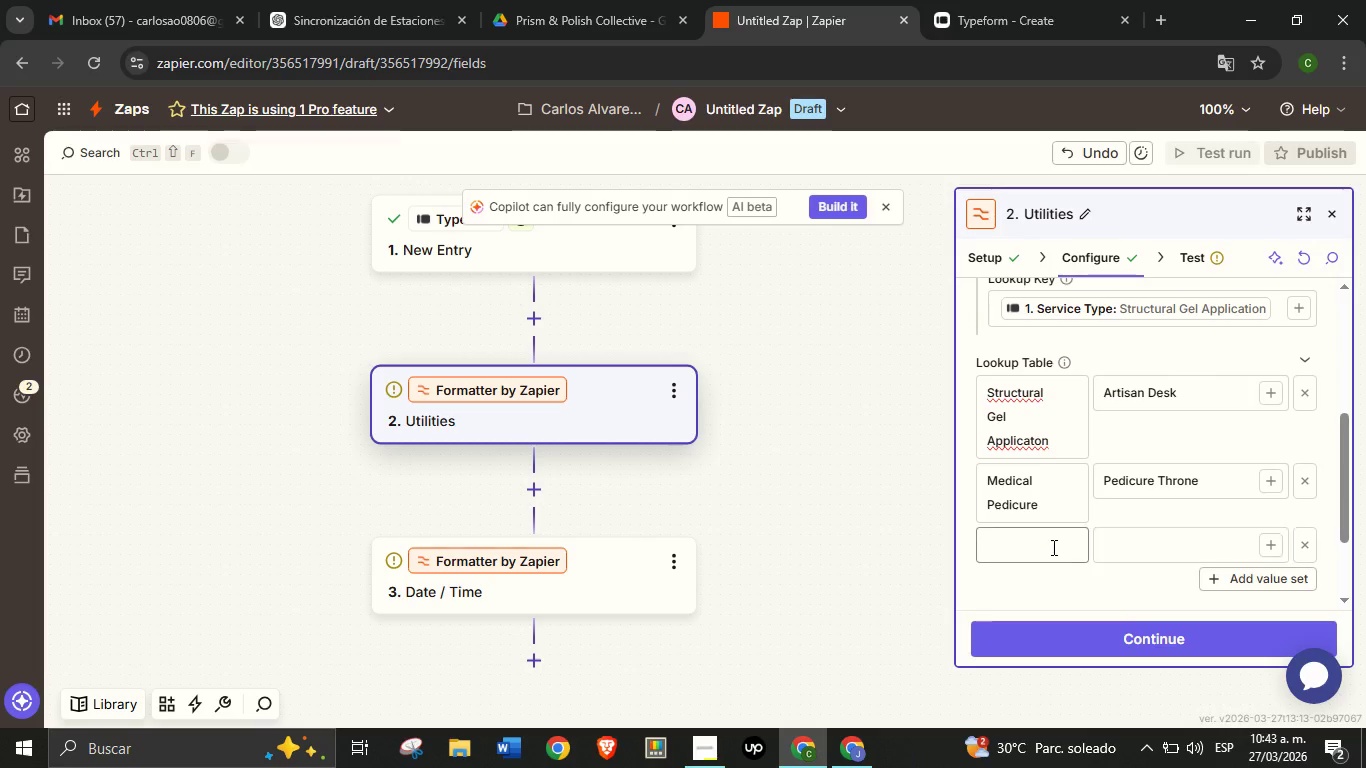 
left_click([1050, 548])
 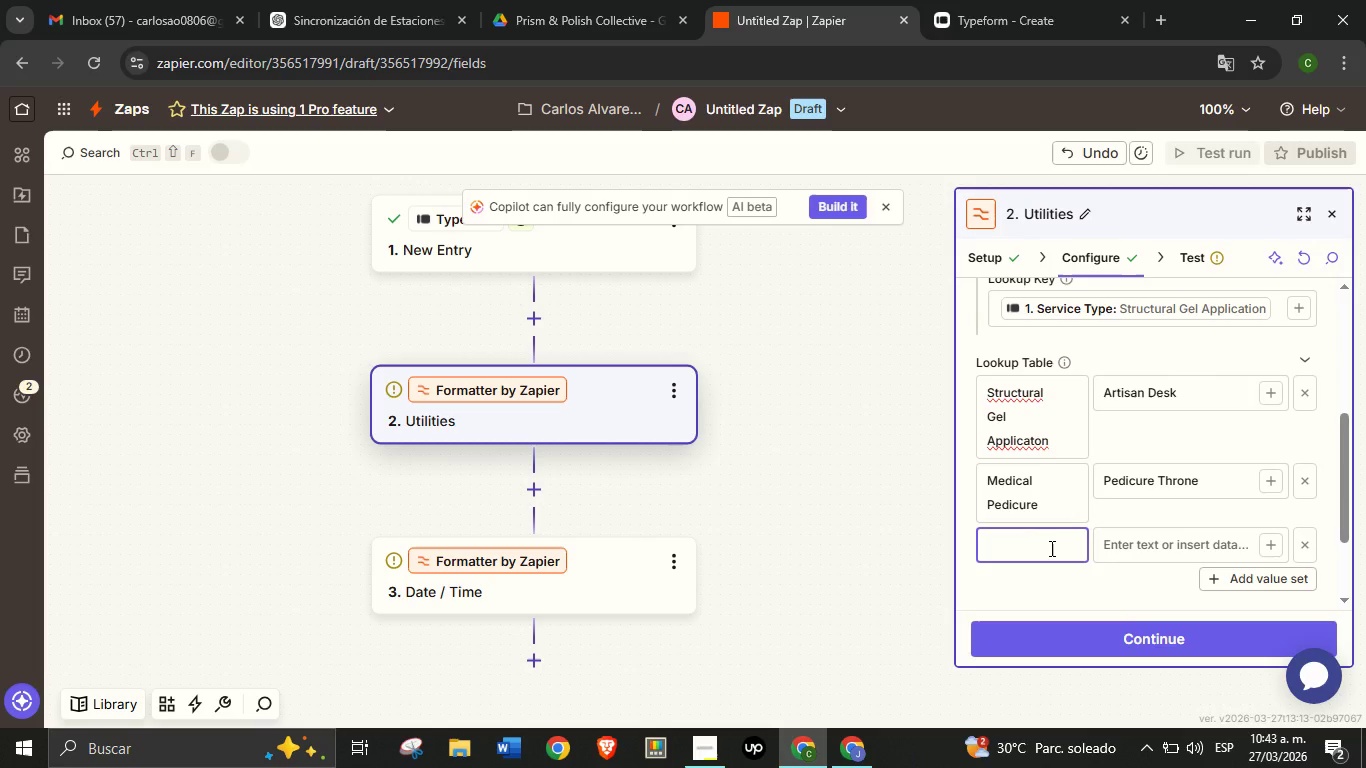 
type(Nail Art)
key(Tab)
type(Artisan Desk)
 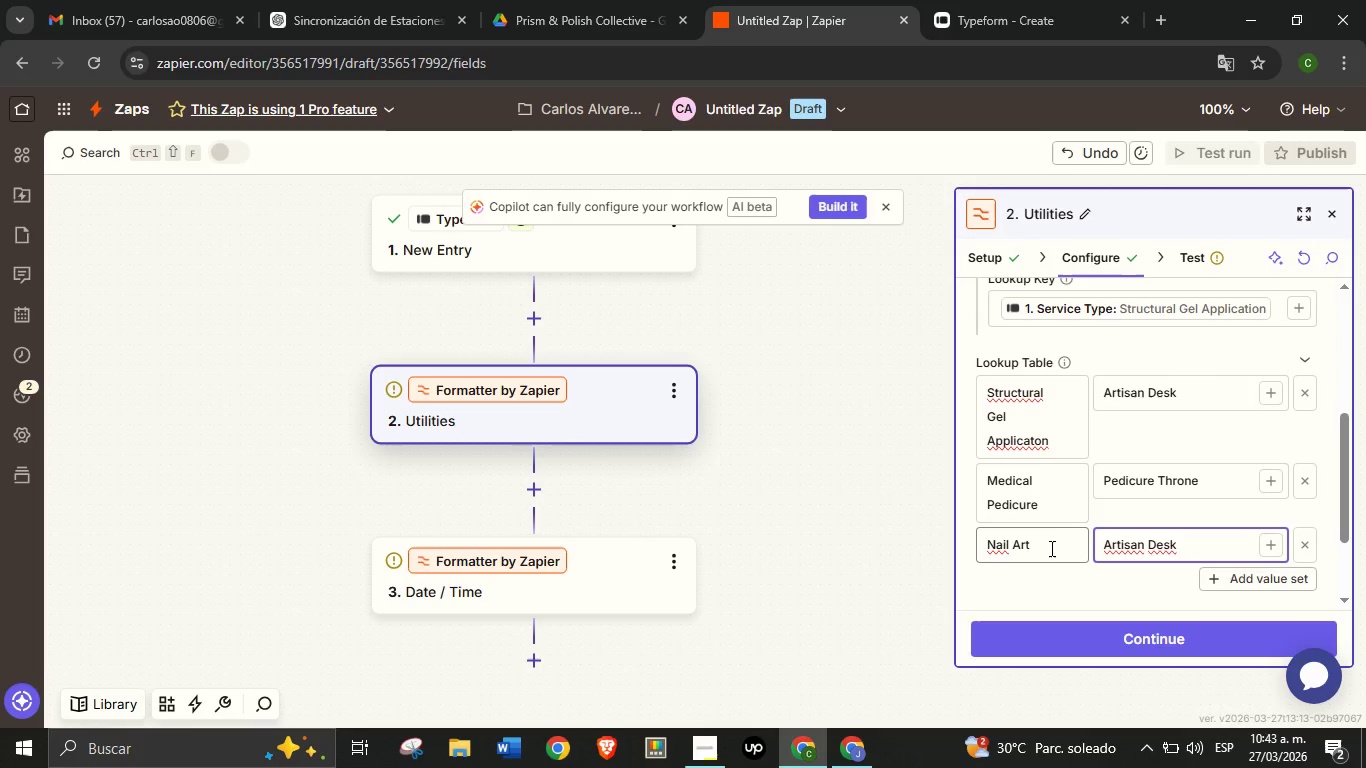 
wait(8.66)
 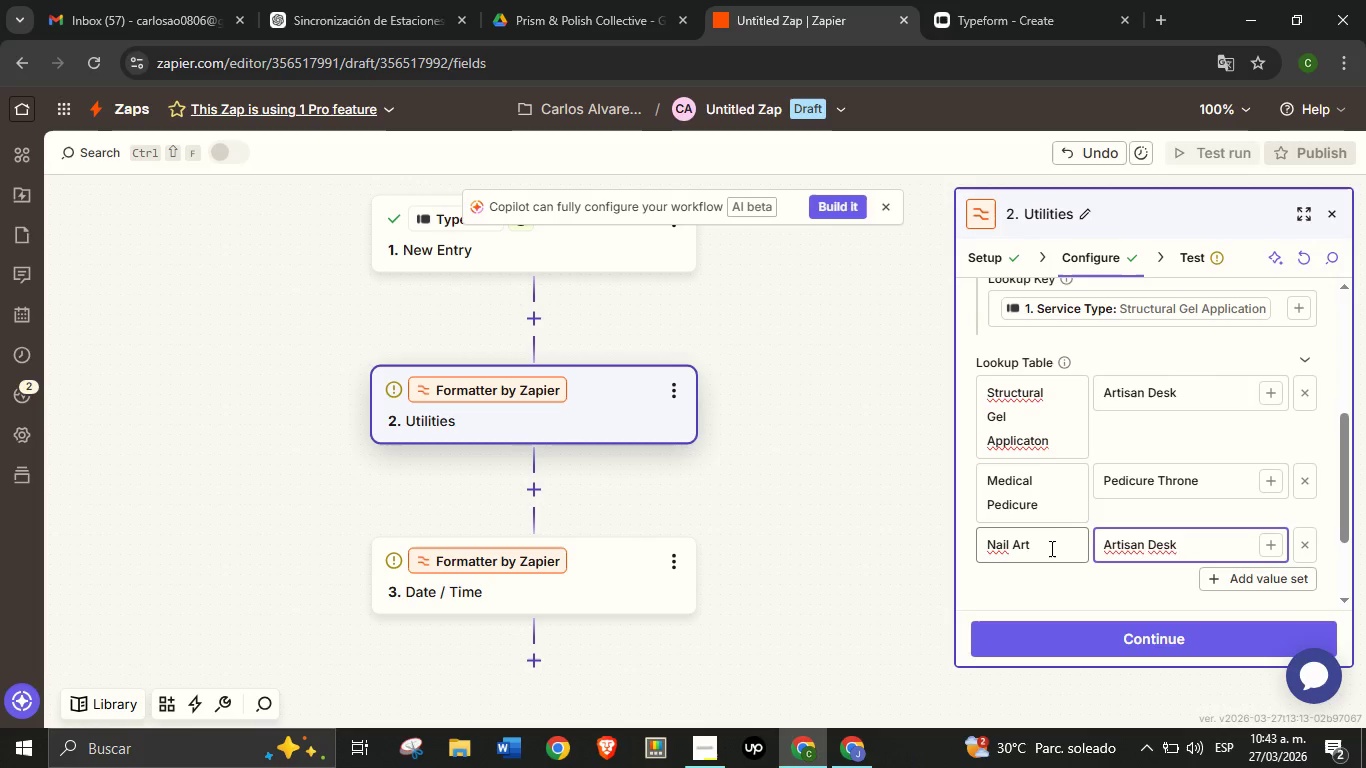 
left_click([982, 0])
 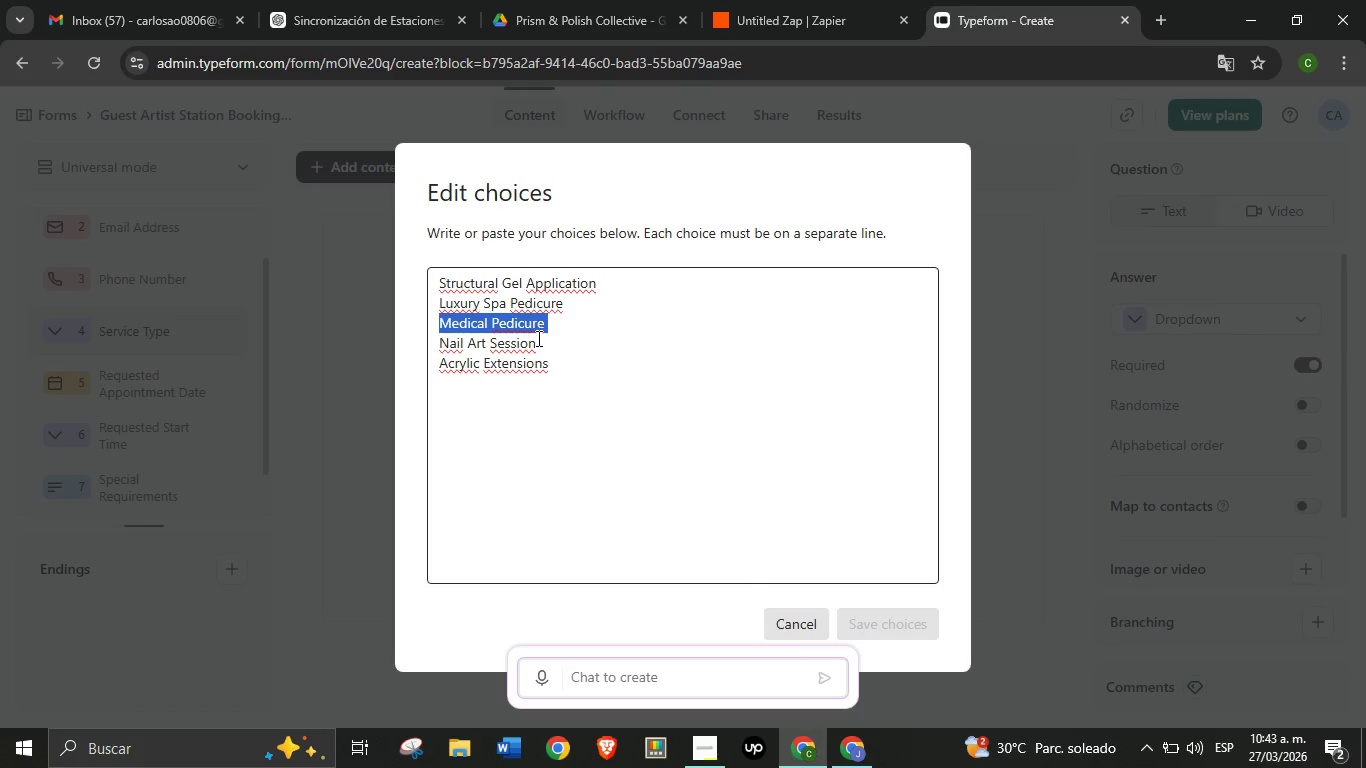 
left_click([537, 318])
 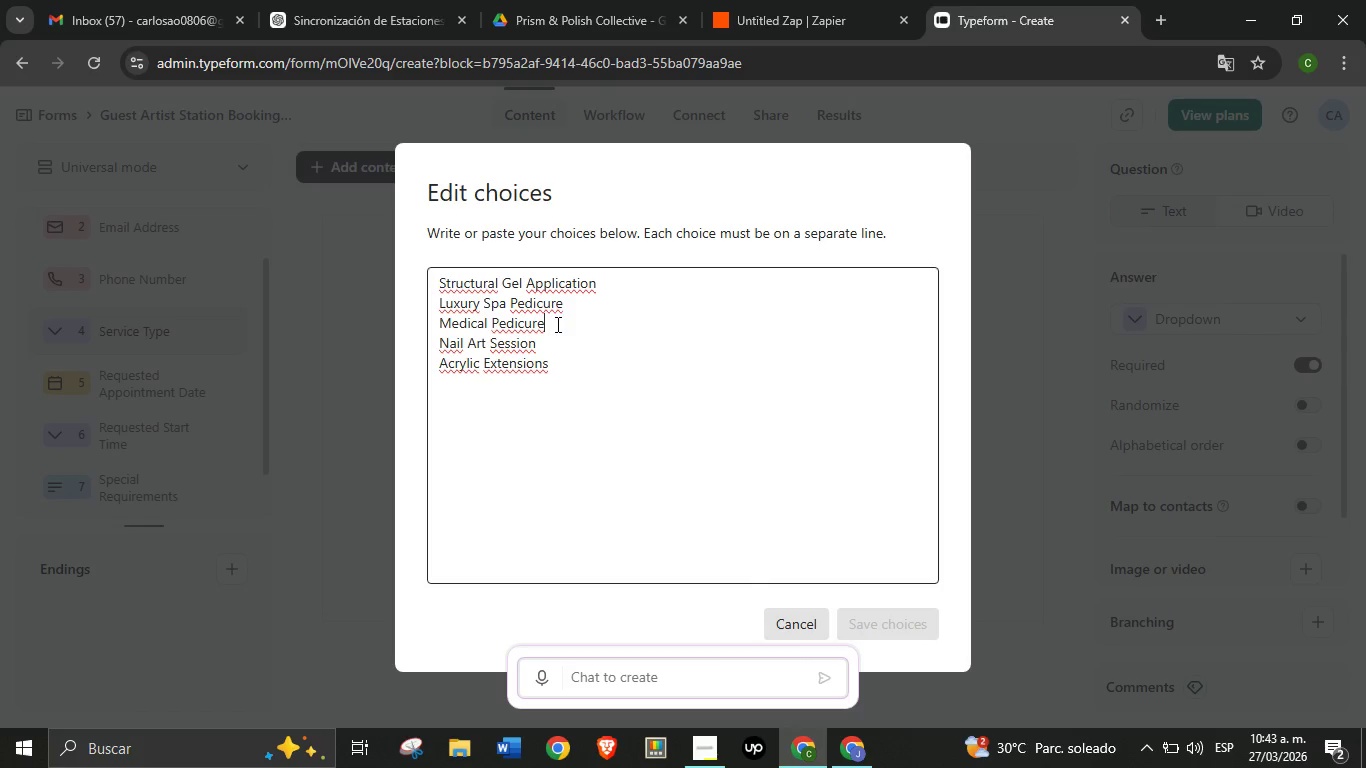 
left_click([556, 324])
 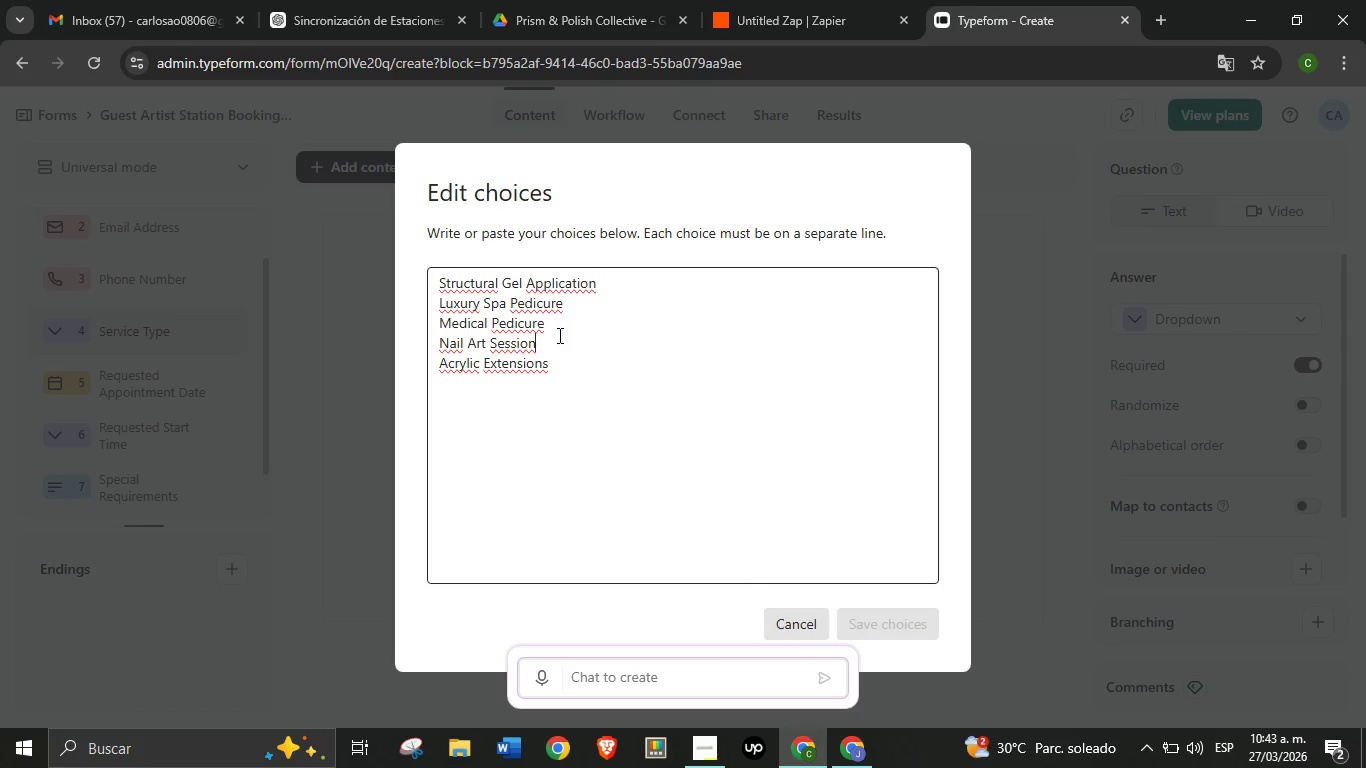 
left_click([562, 333])
 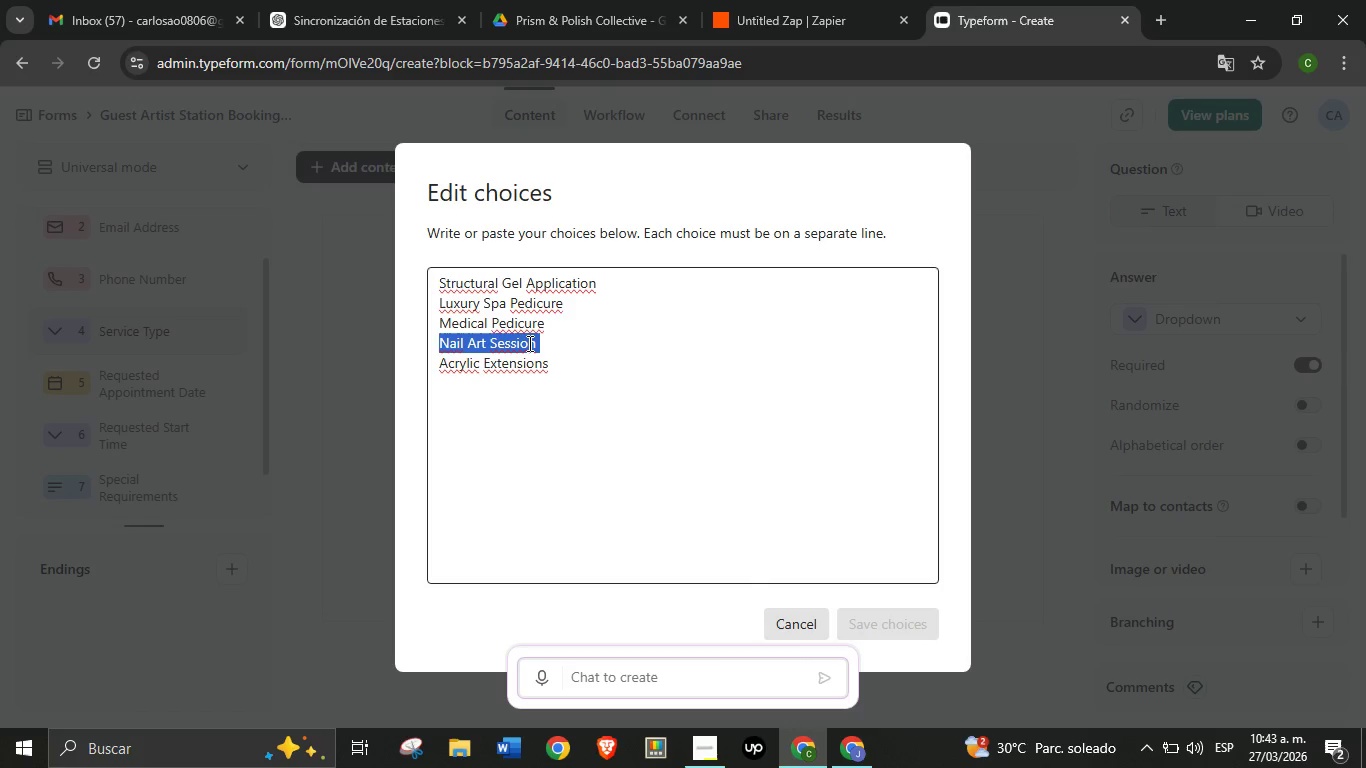 
double_click([528, 343])
 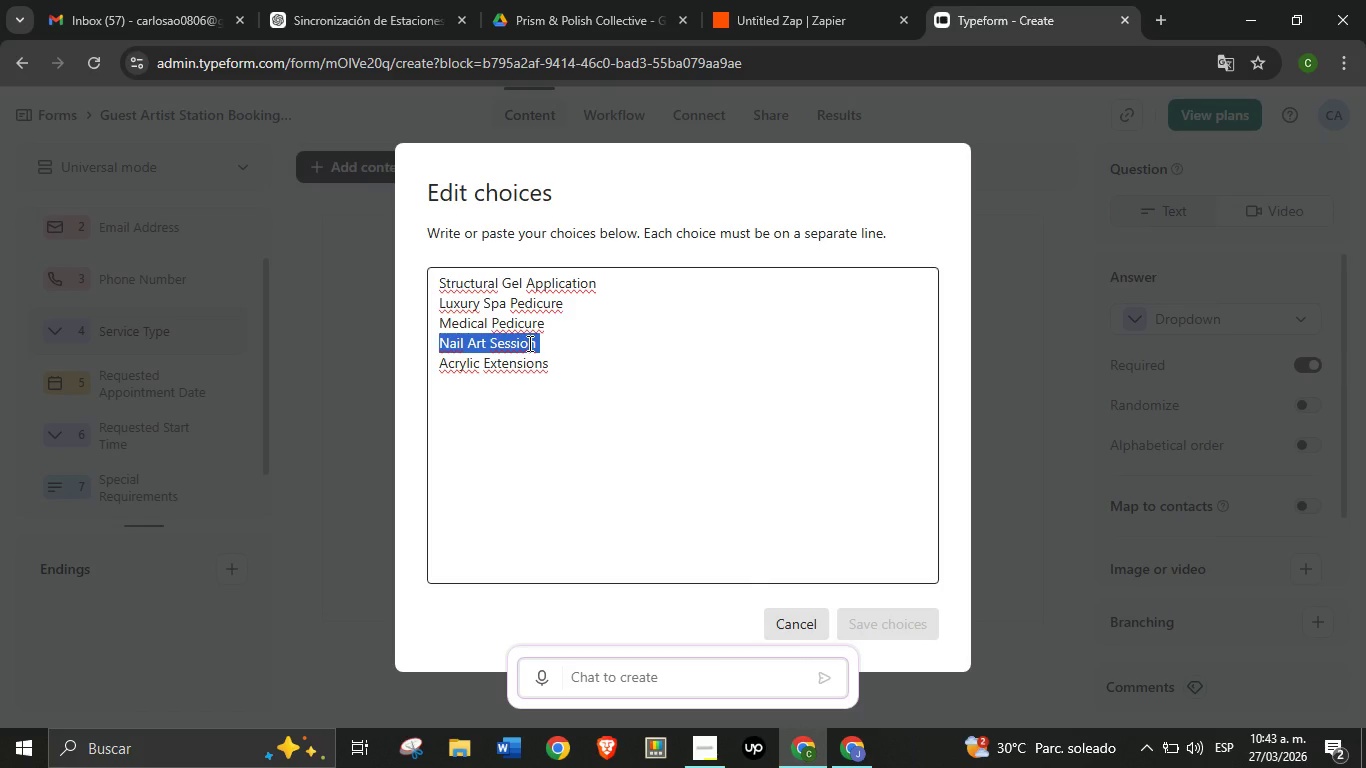 
triple_click([528, 343])
 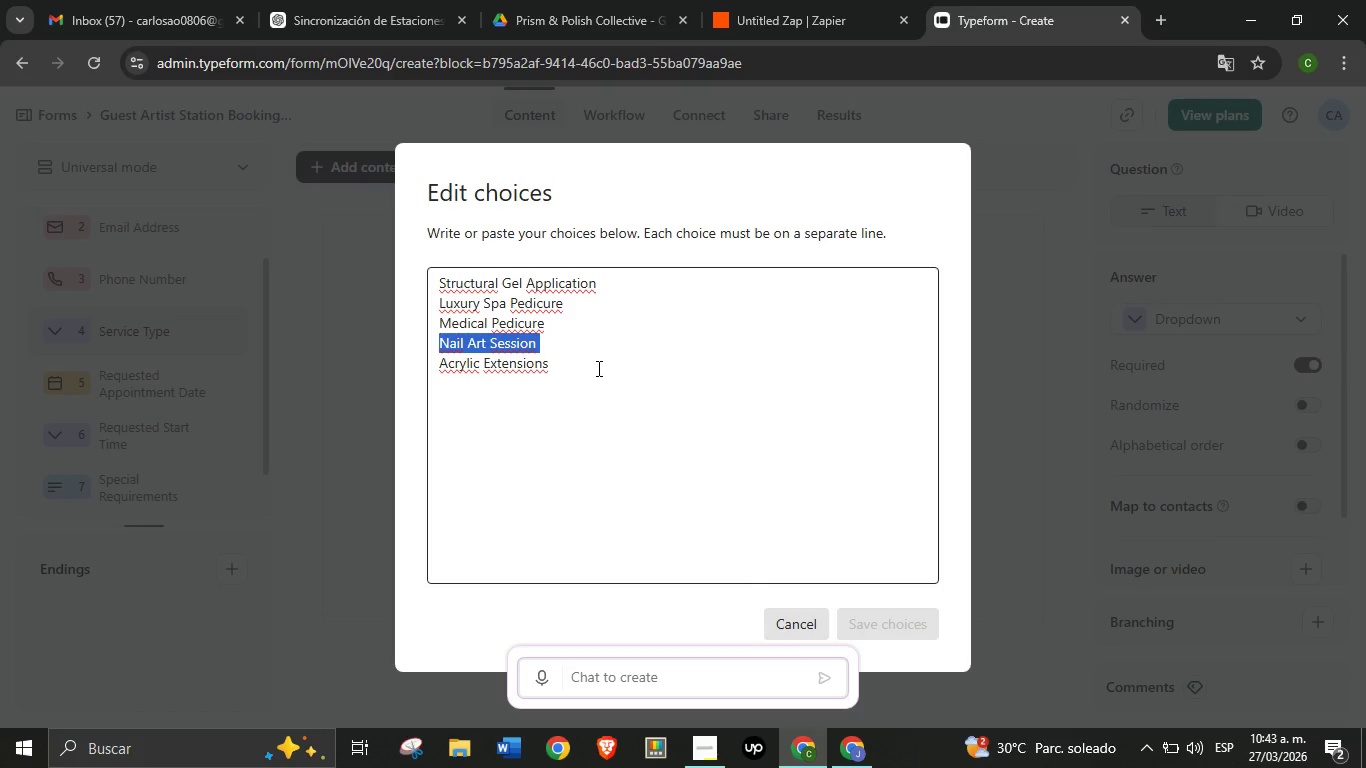 
key(Control+C)
 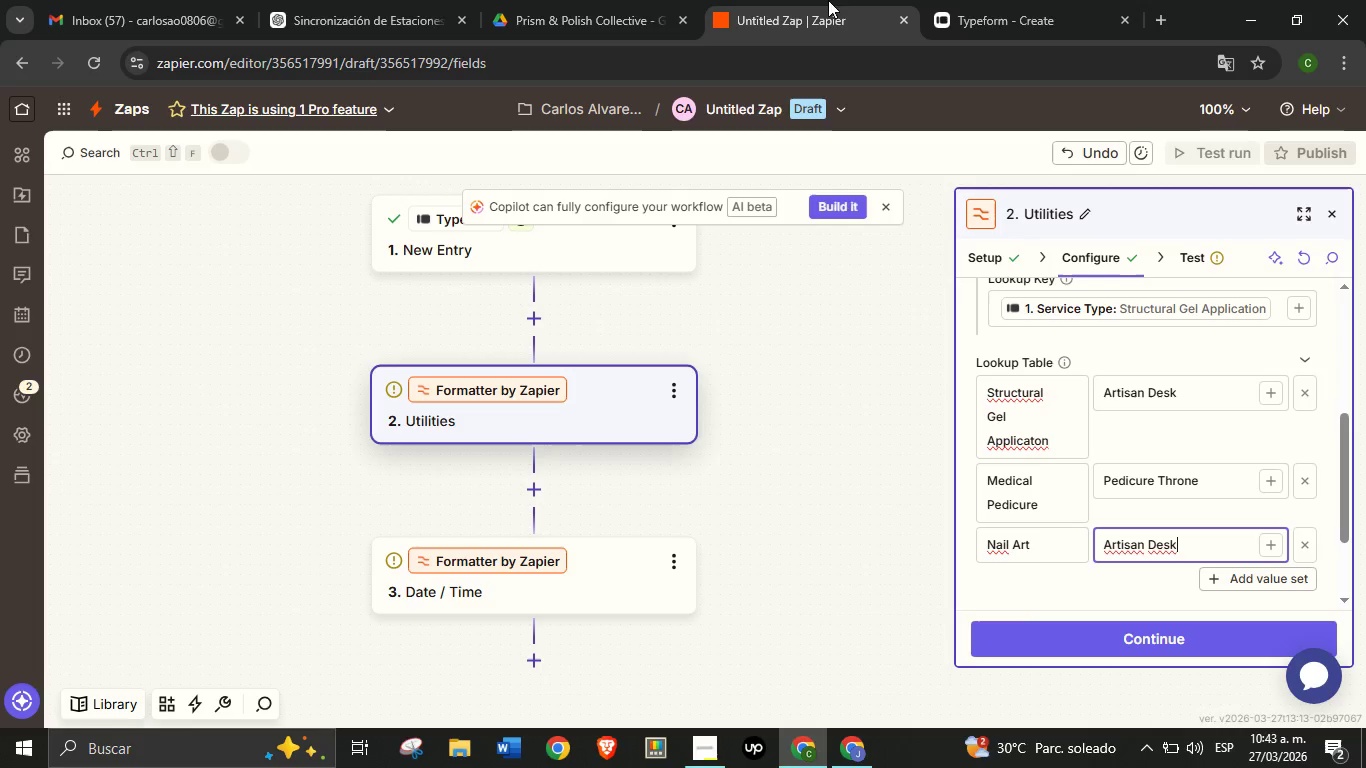 
left_click([828, 0])
 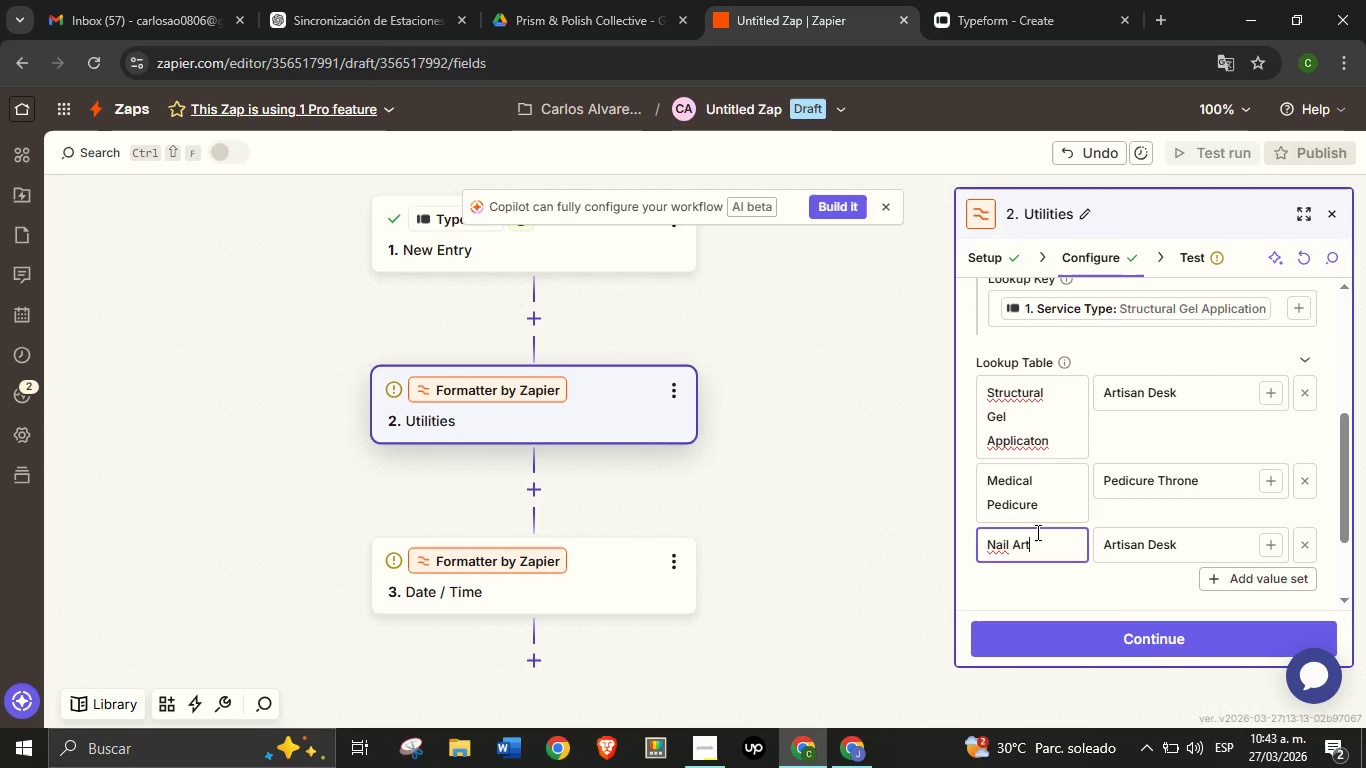 
double_click([1036, 532])
 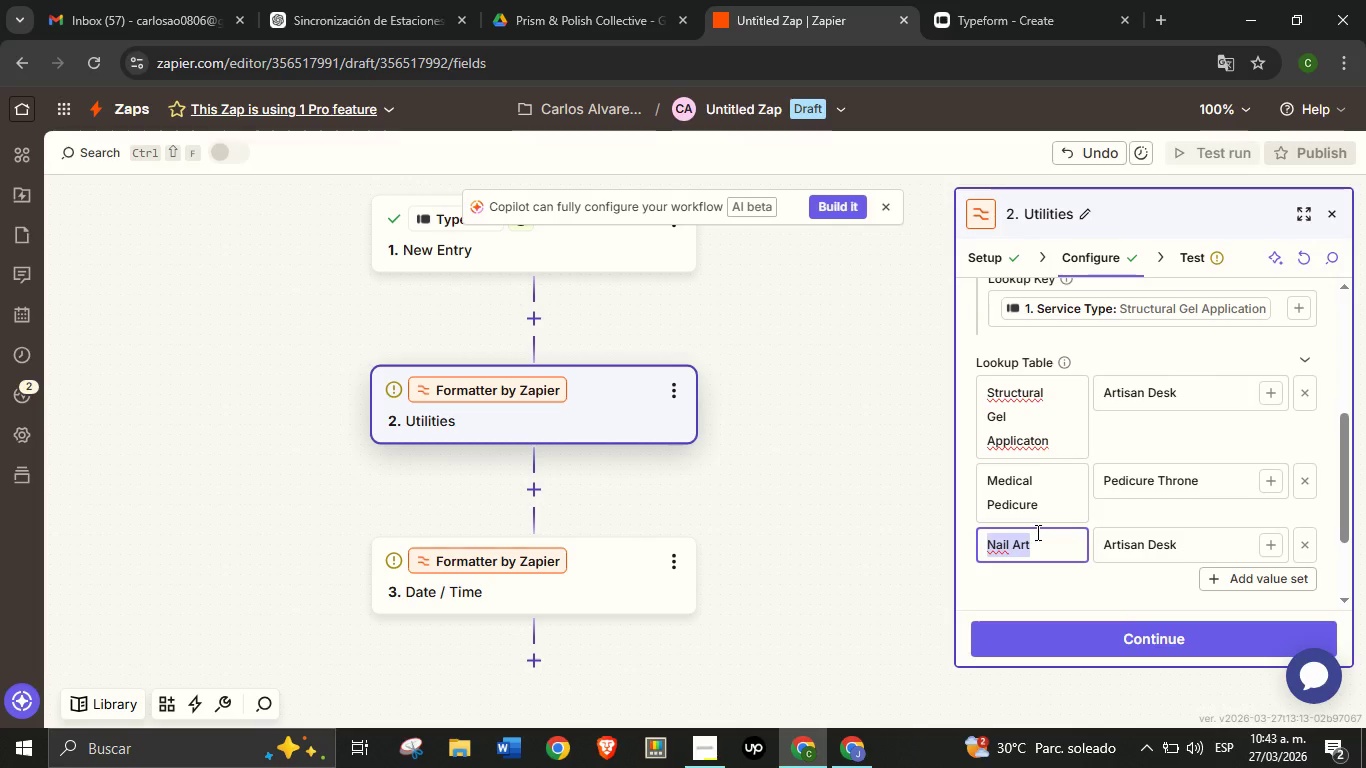 
triple_click([1036, 532])
 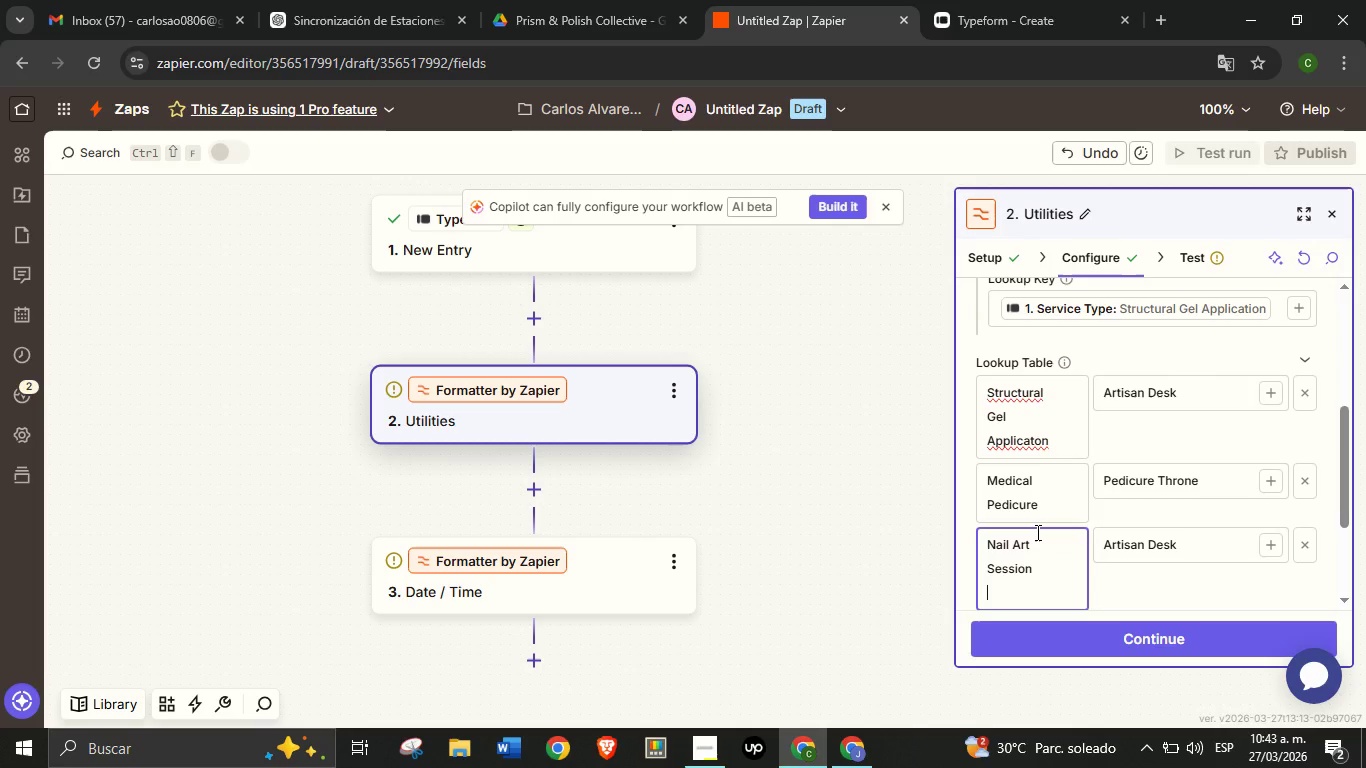 
key(Control+V)
 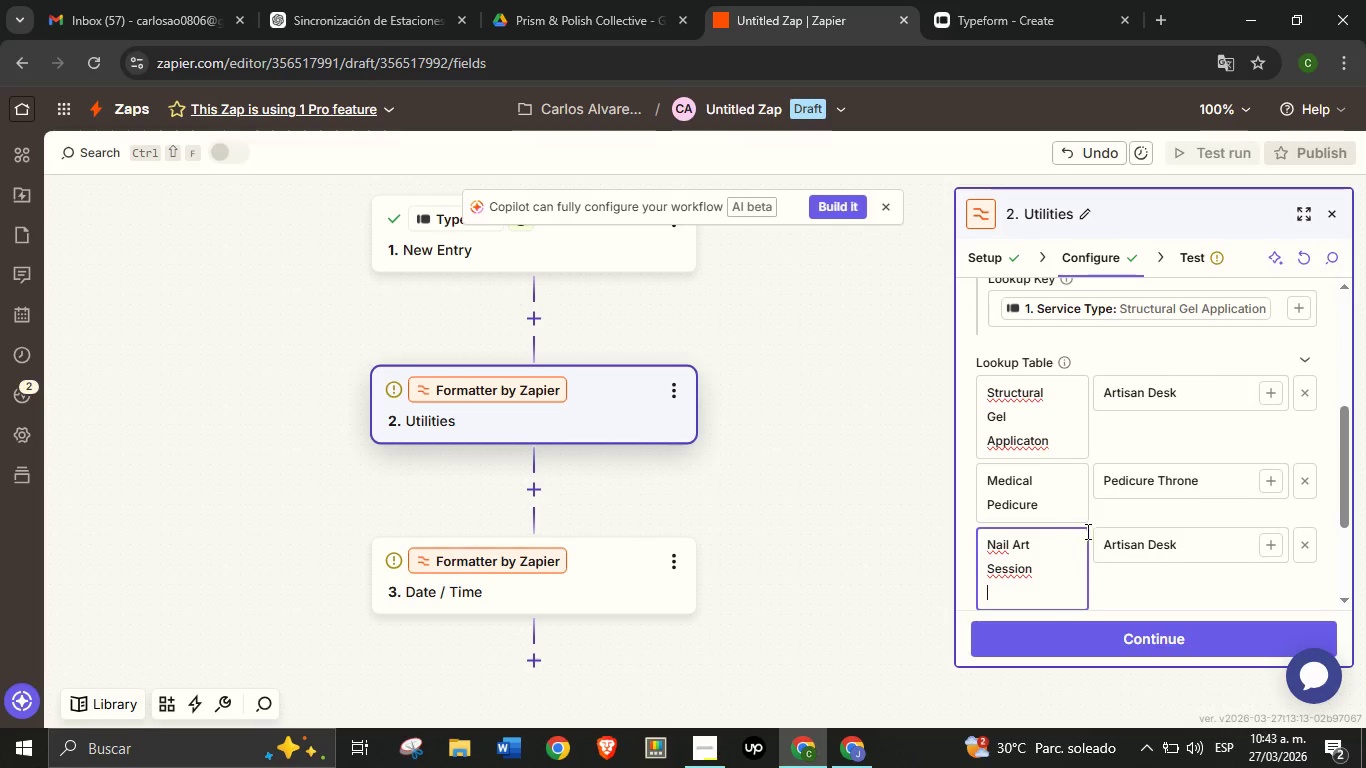 
left_click([1105, 527])
 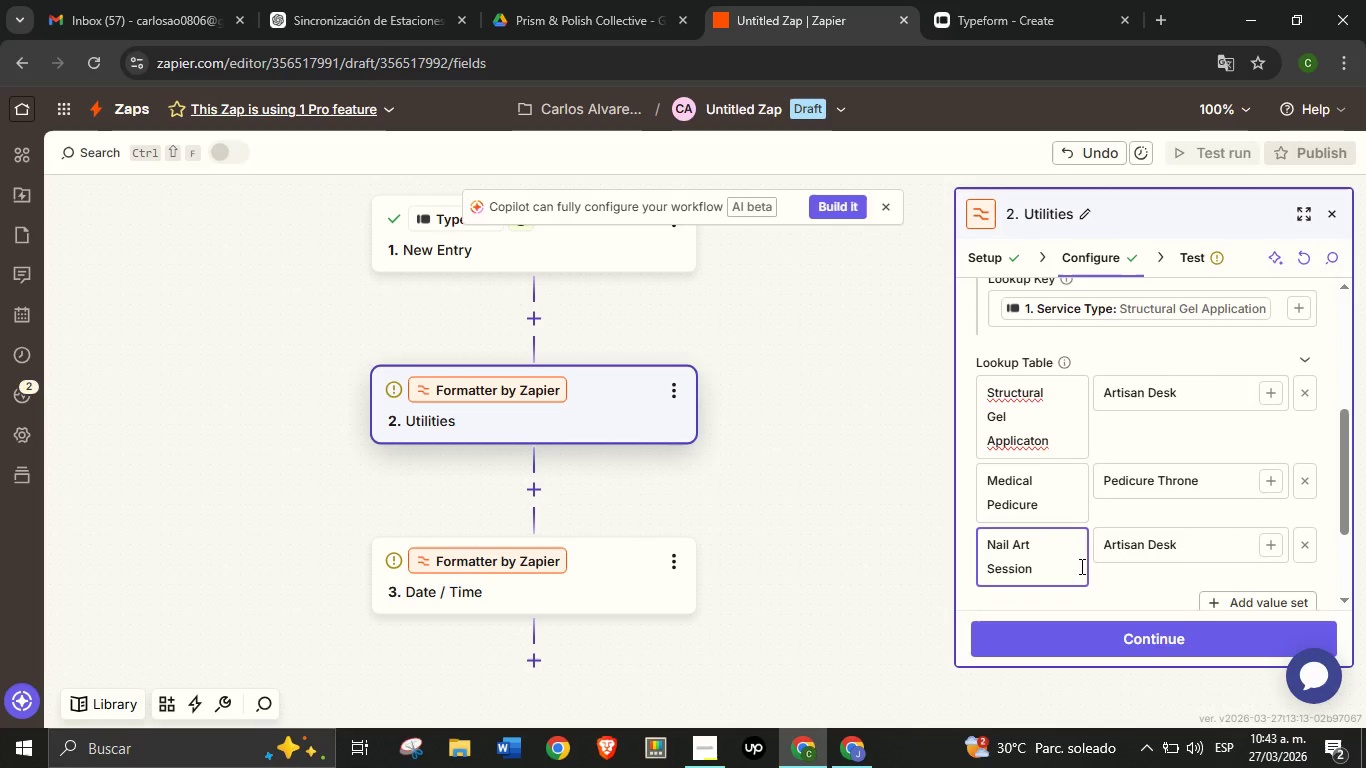 
key(Backspace)
 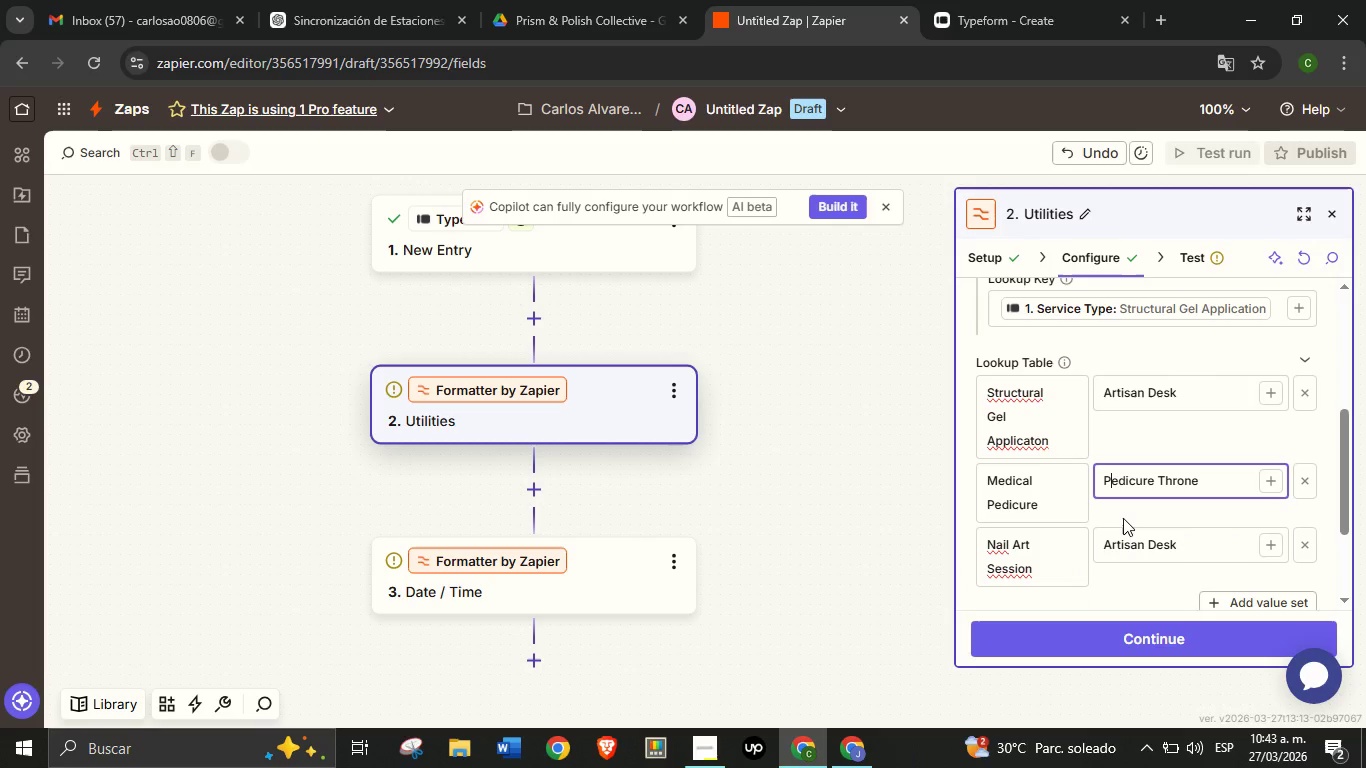 
left_click([1123, 518])
 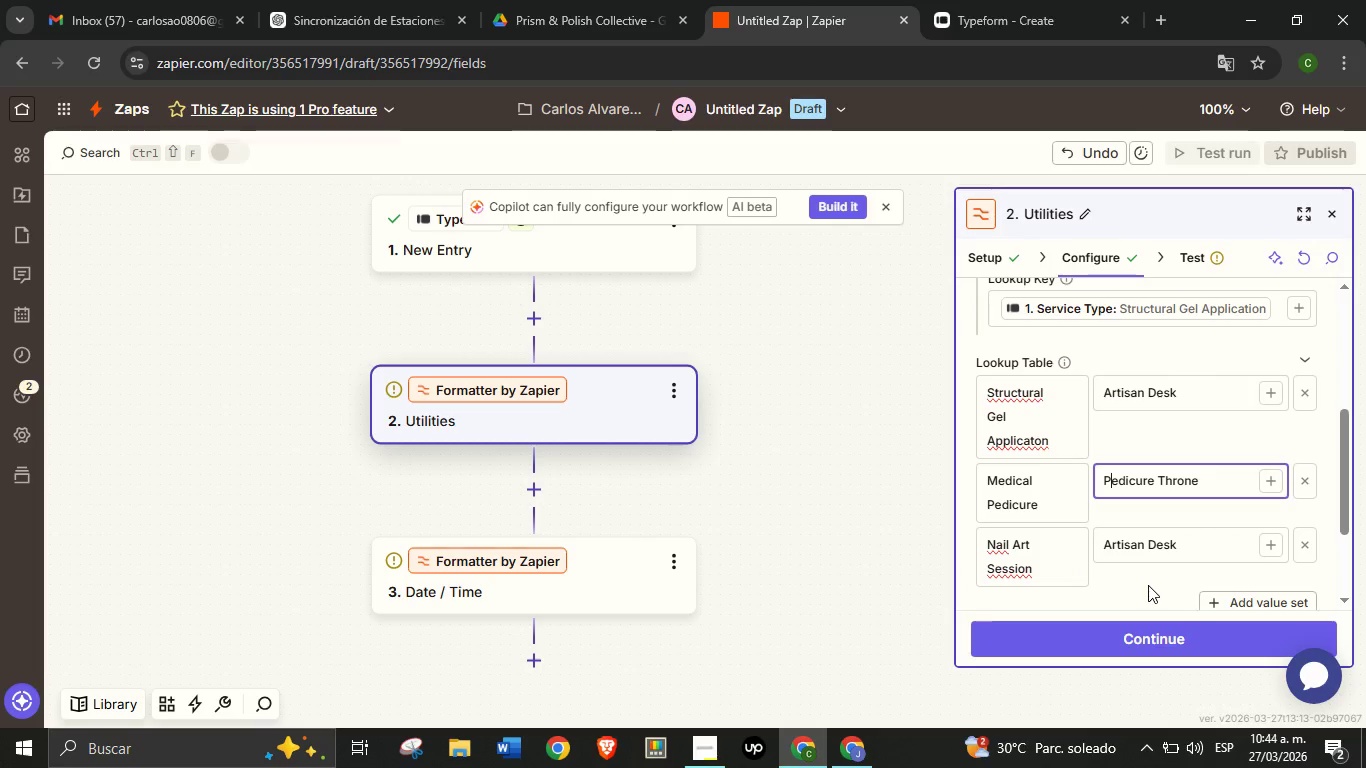 
left_click([1148, 585])
 